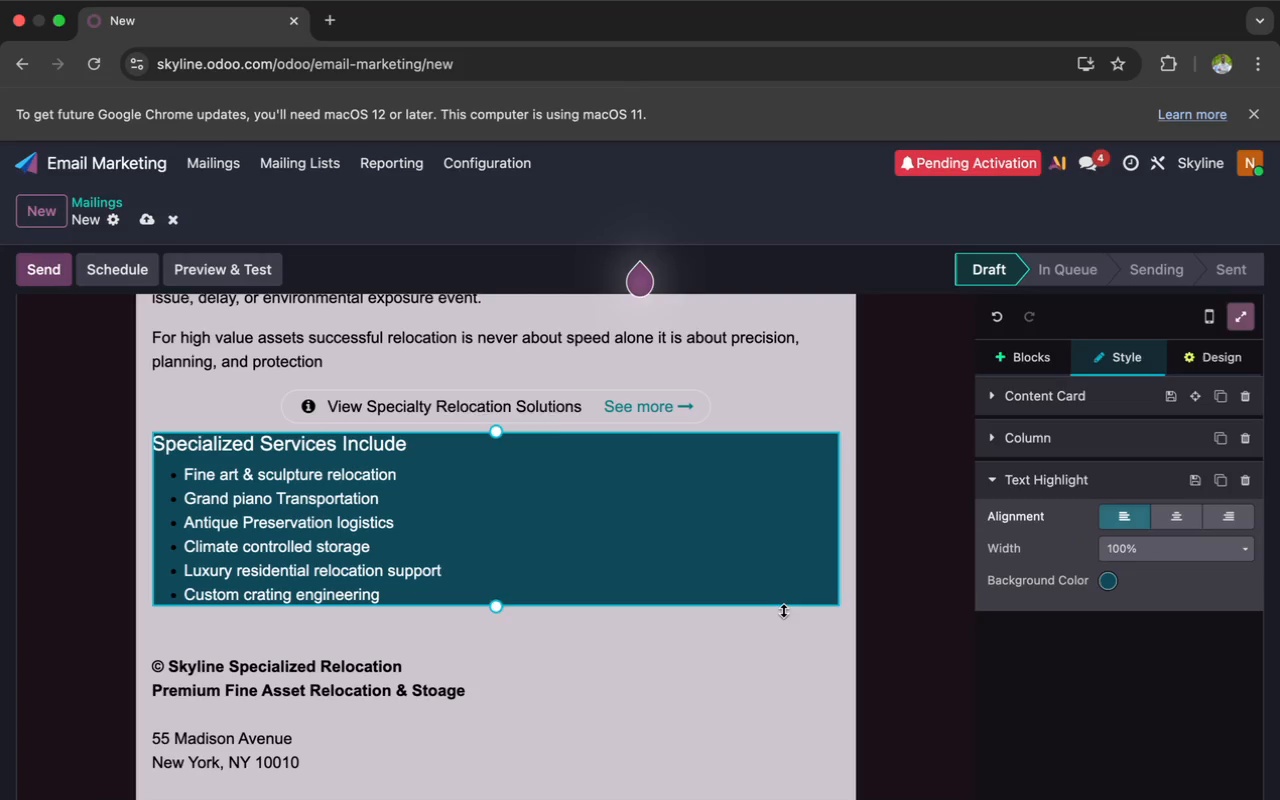 
scroll: coordinate [783, 610], scroll_direction: up, amount: 47.0
 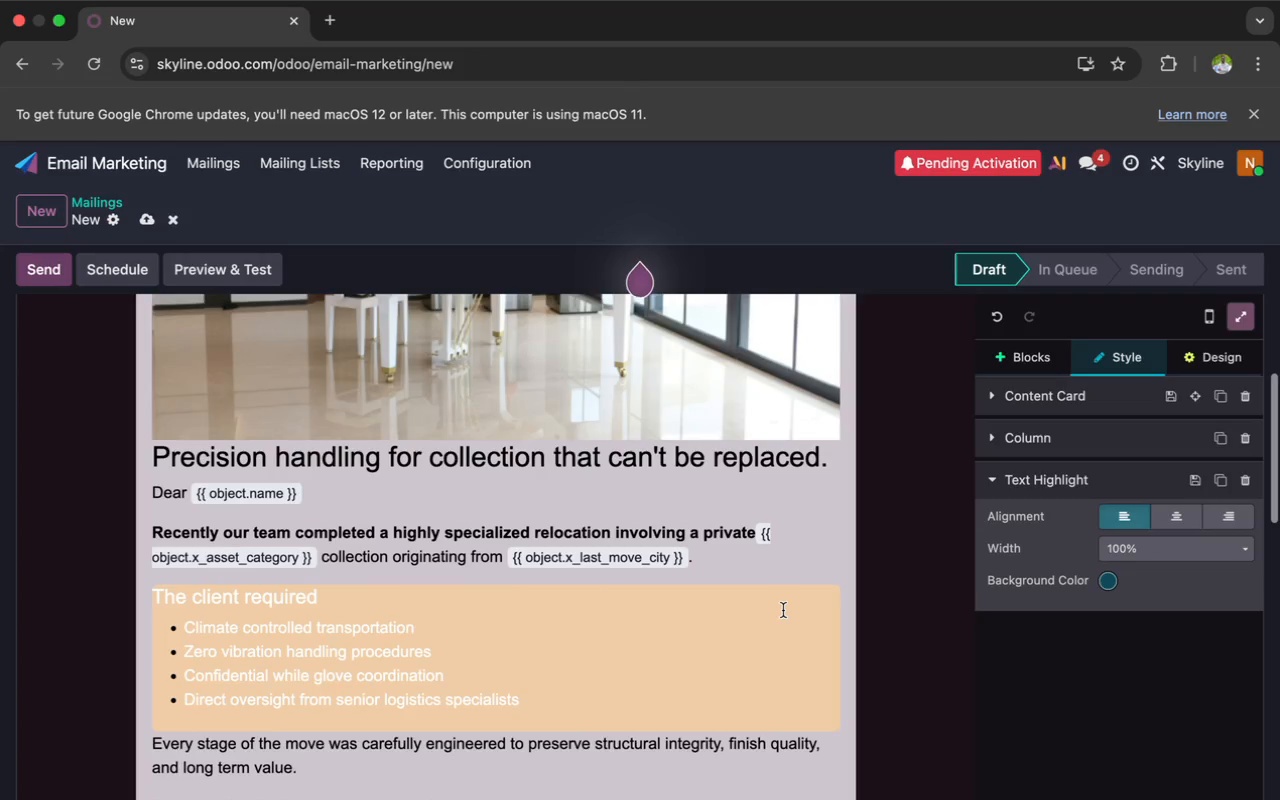 
scroll: coordinate [783, 610], scroll_direction: down, amount: 2.0
 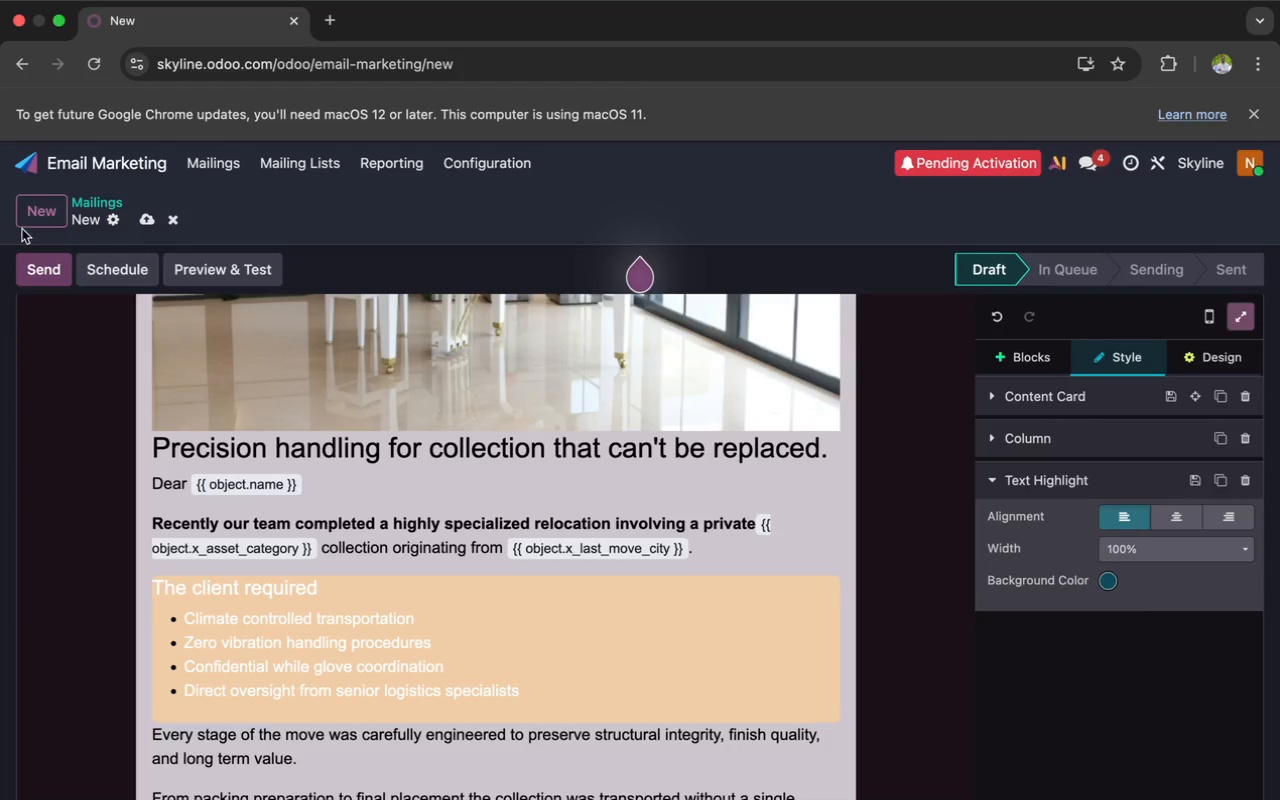 
left_click([30, 220])
 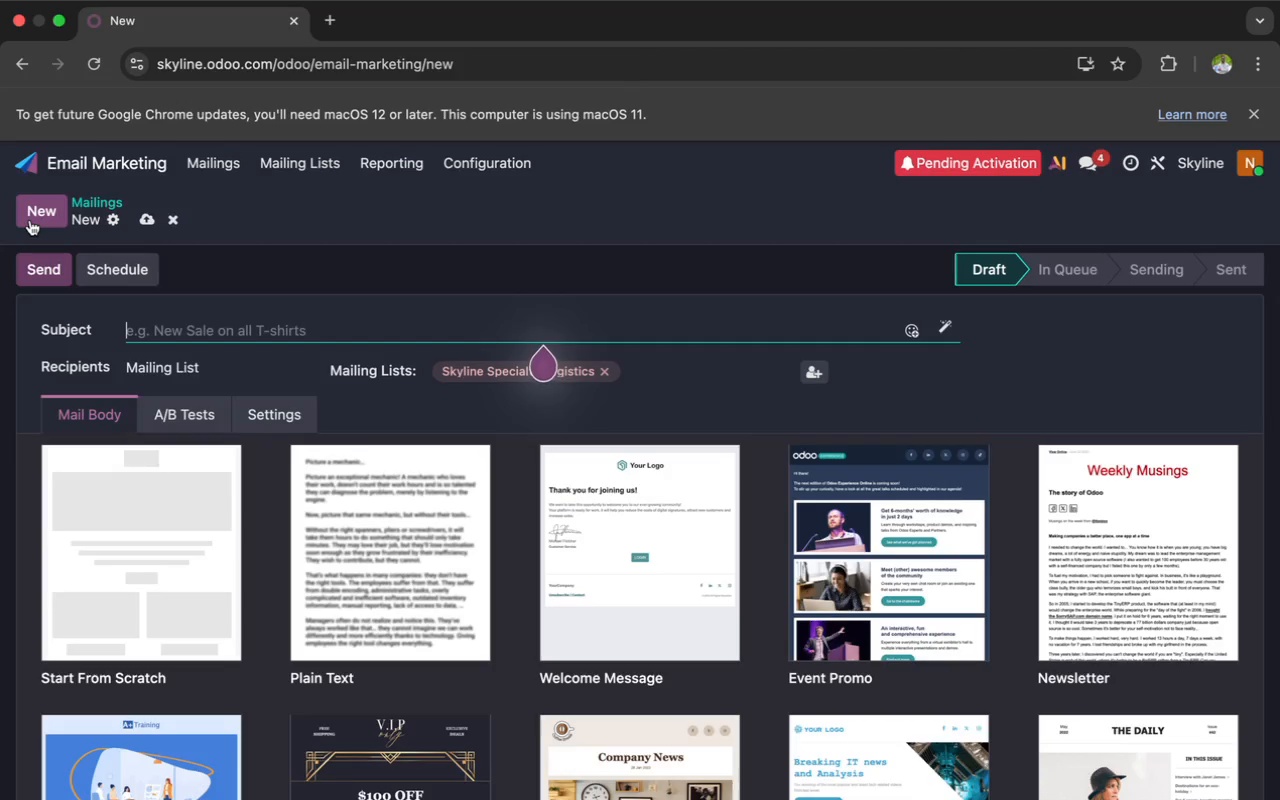 
wait(22.24)
 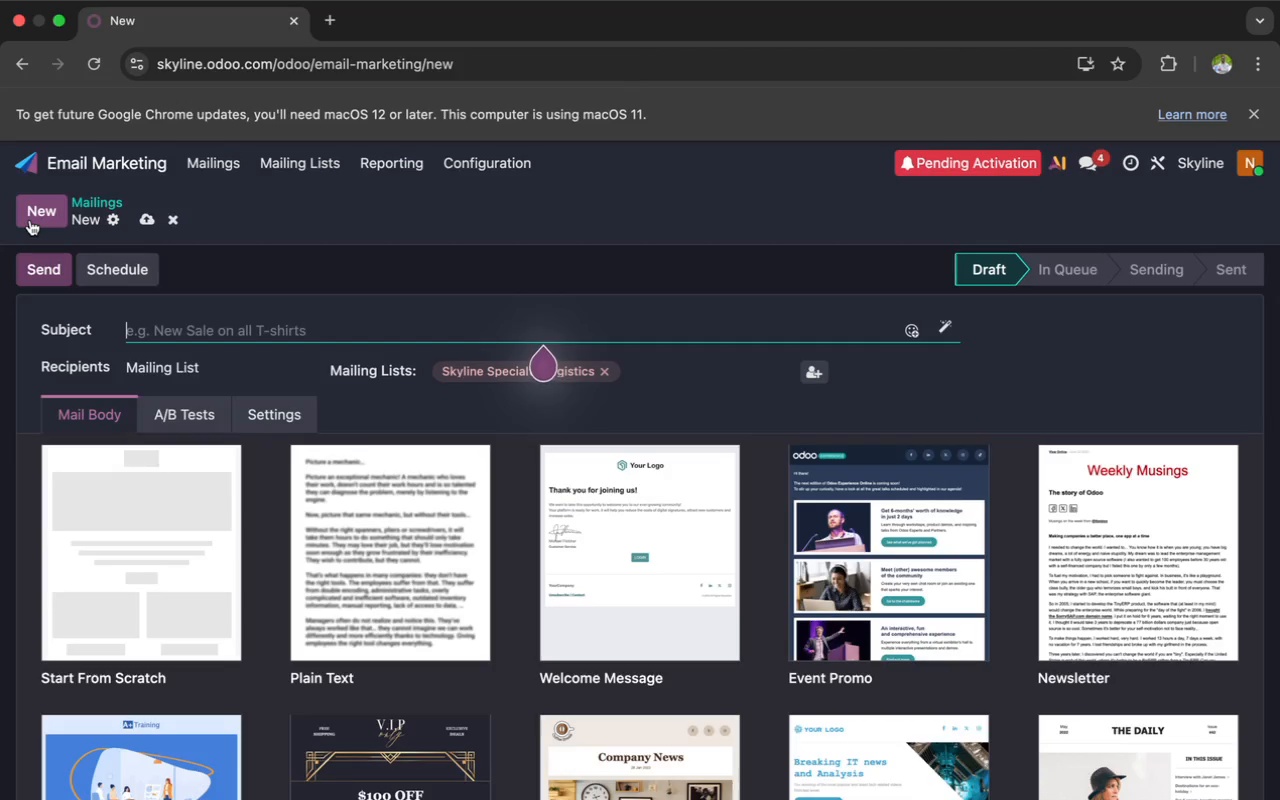 
type(com)
 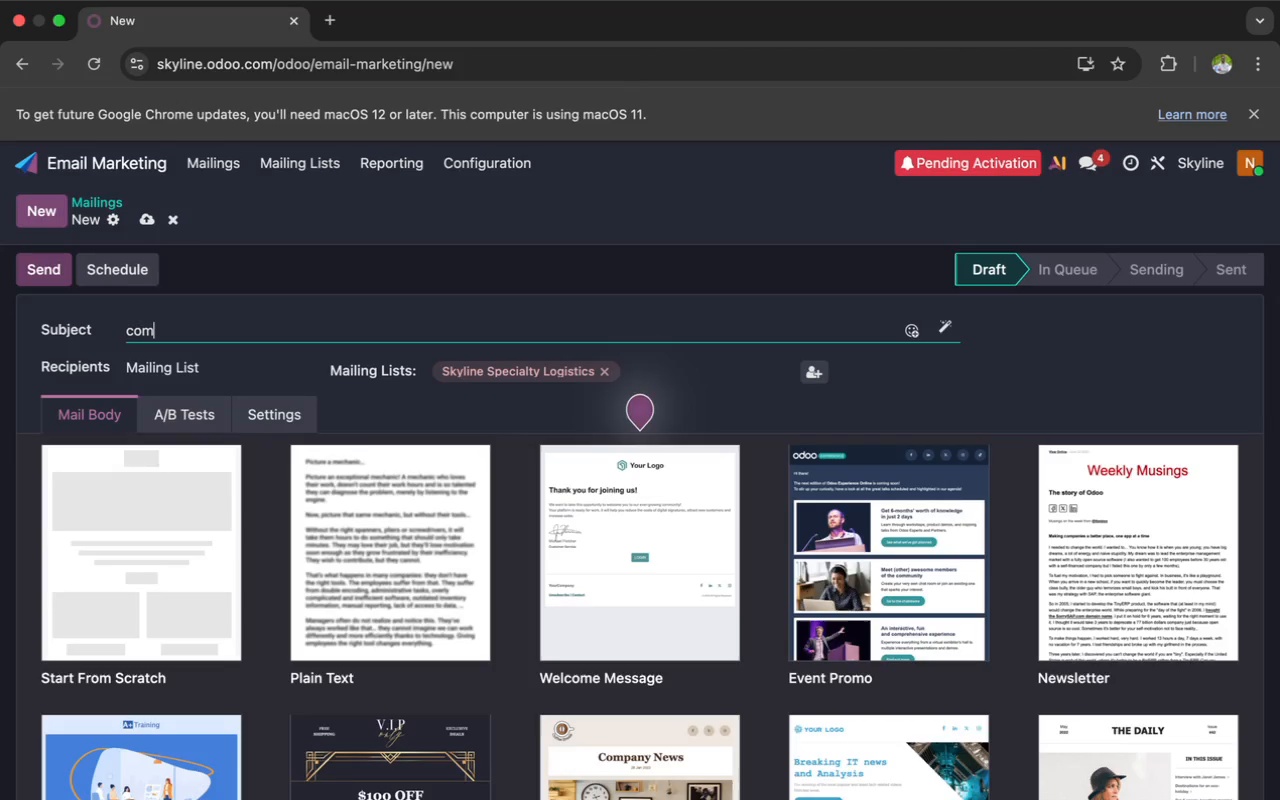 
key(Backspace)
key(Backspace)
key(Backspace)
type(Cp)
key(Backspace)
type(omplimentary sesonal Ass)
 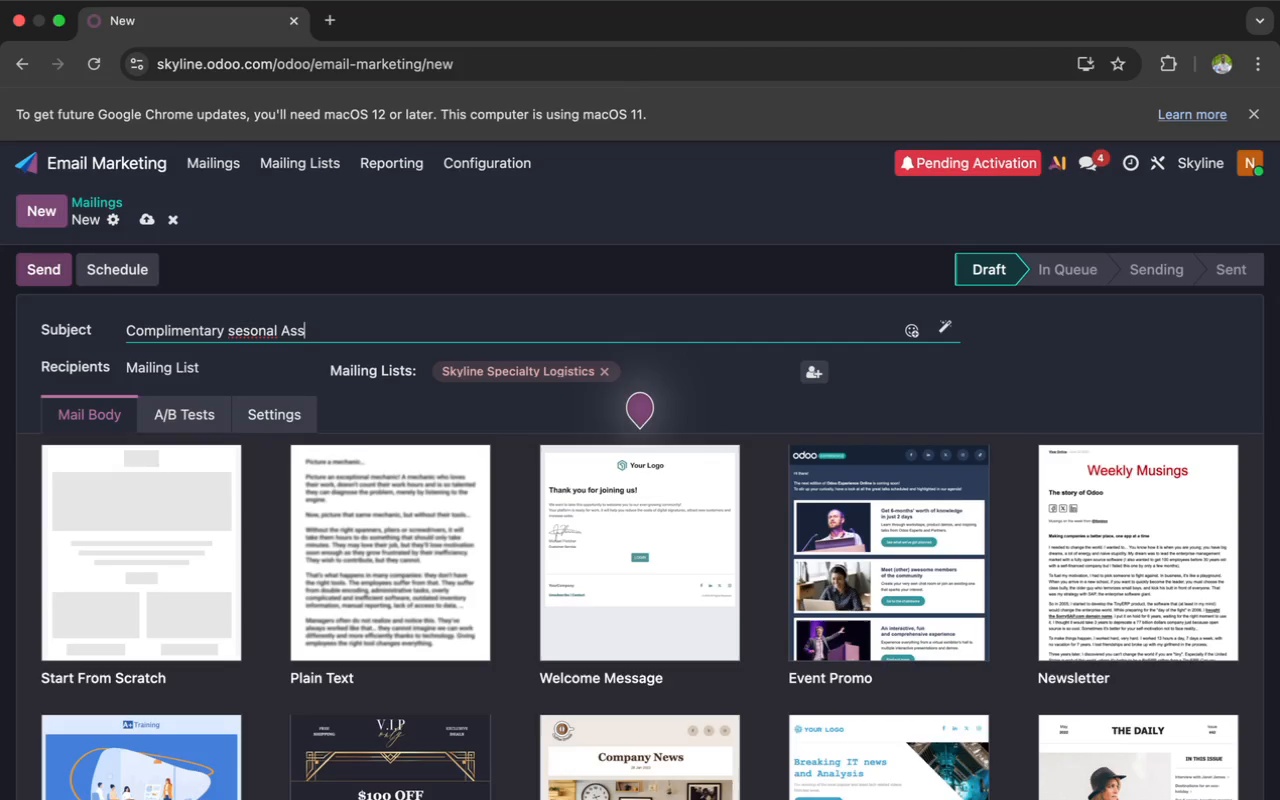 
type(er)
key(Backspace)
type(t A)
 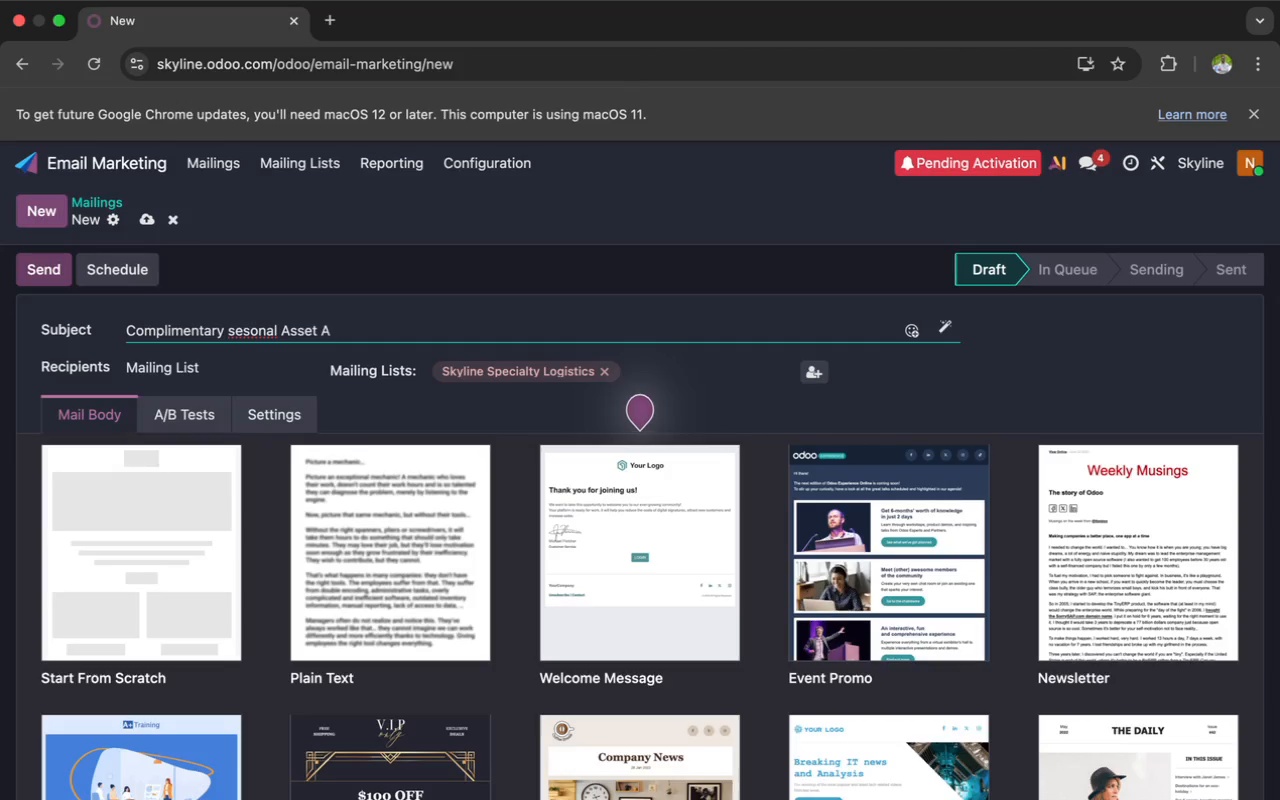 
type(udit for private collection Owners)
 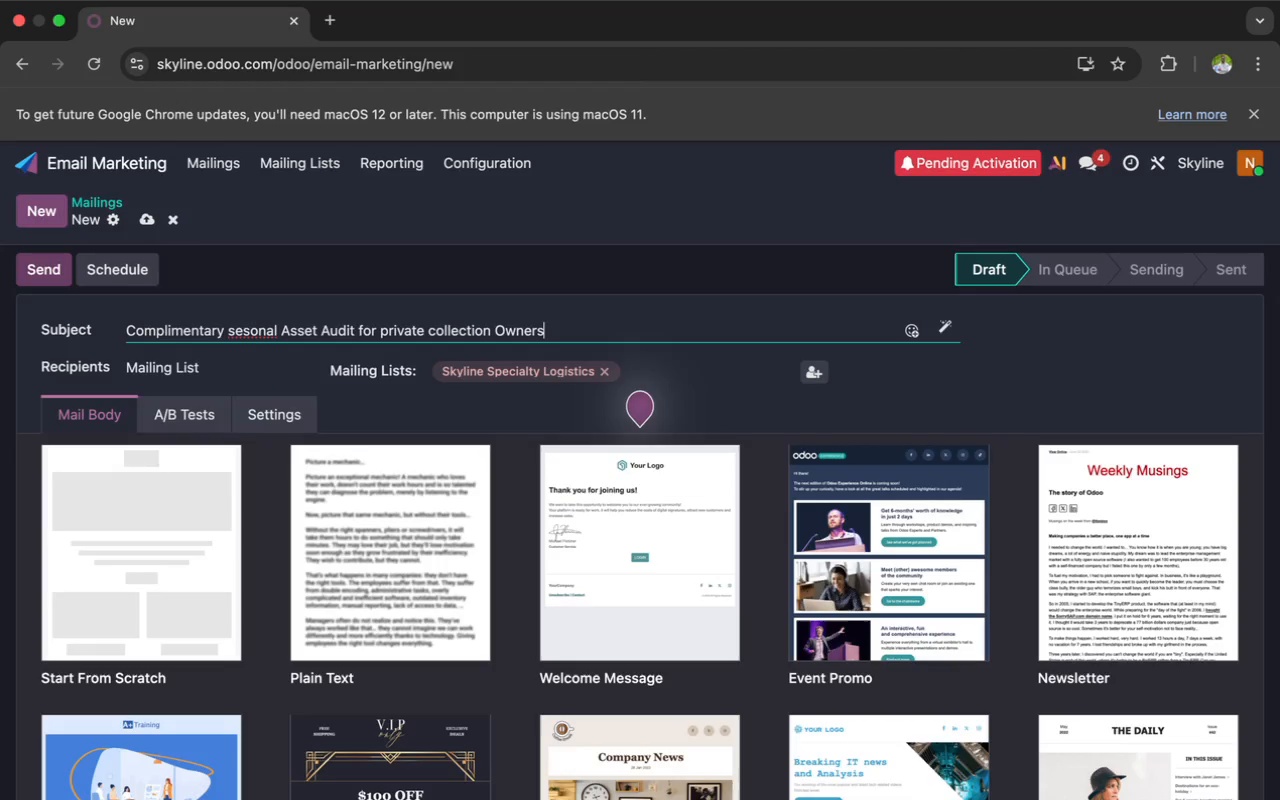 
left_click([433, 331])
 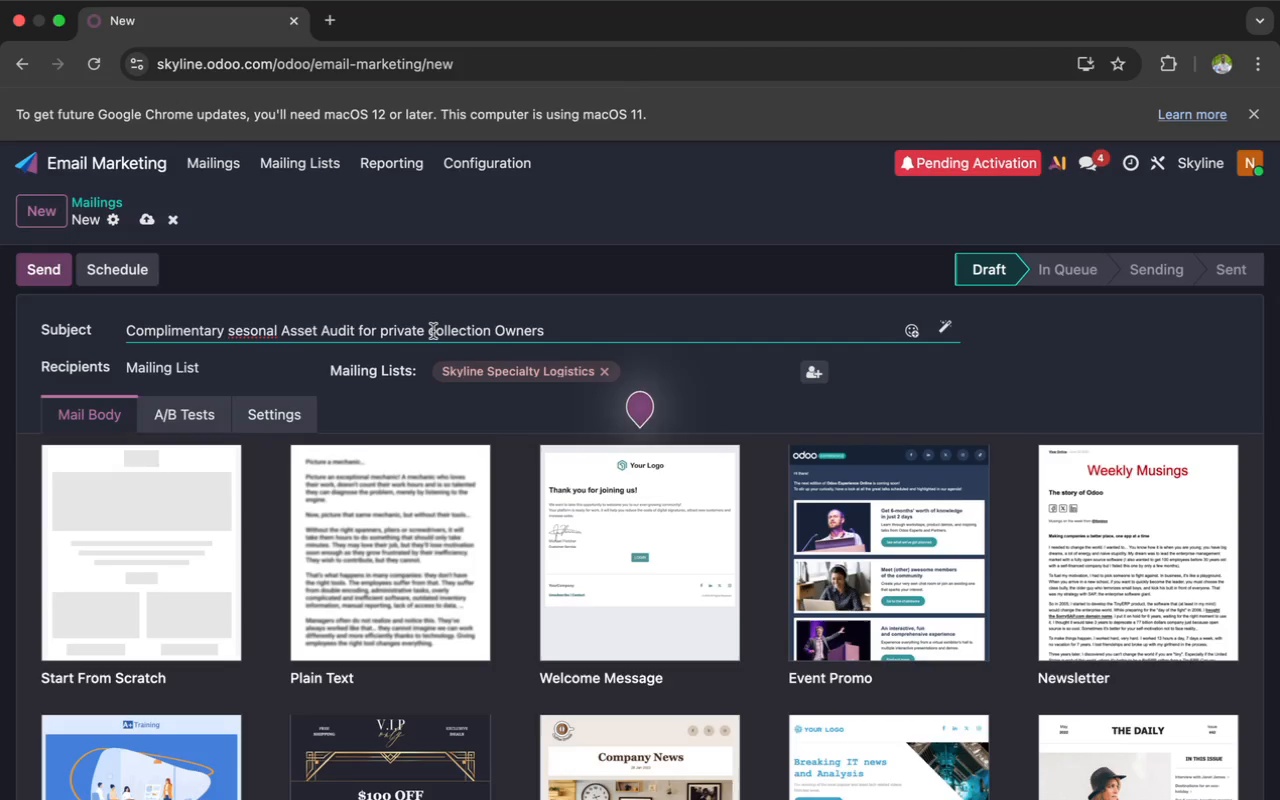 
key(Backspace)
 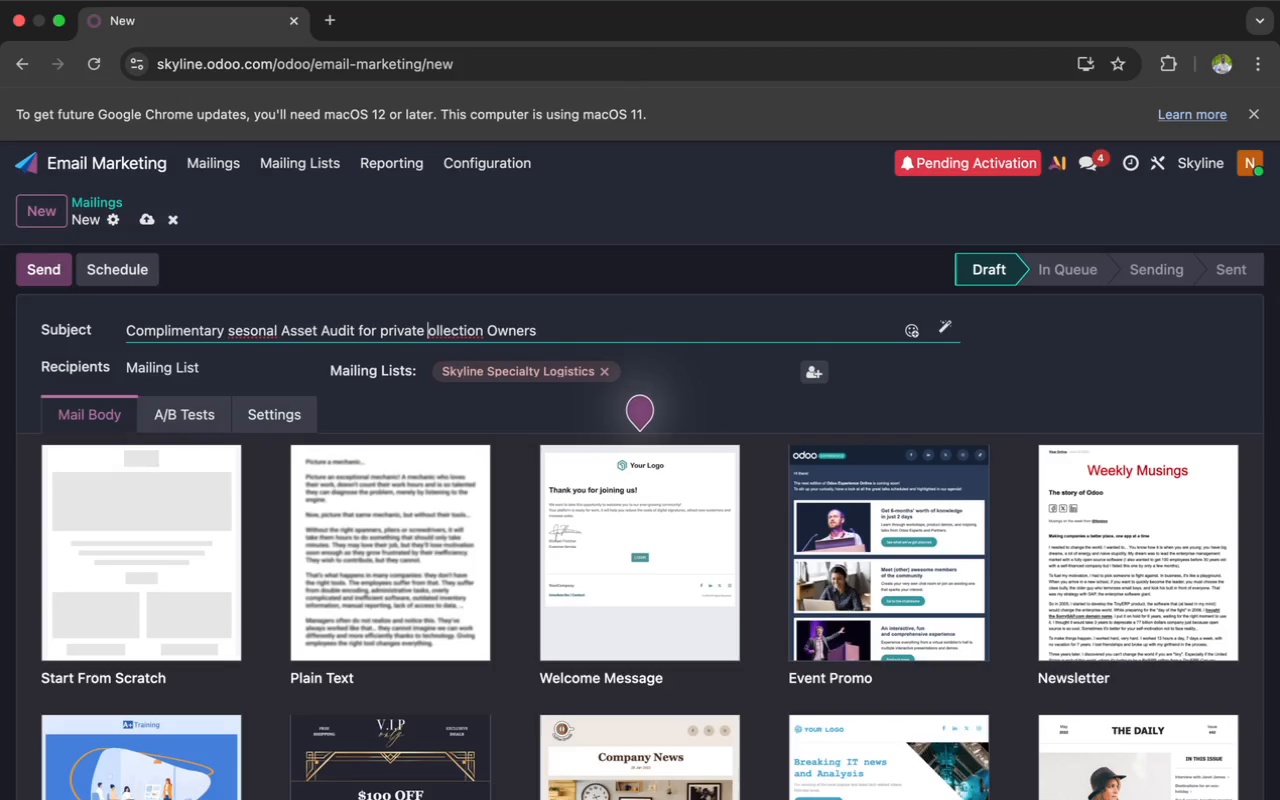 
key(Shift+C)
 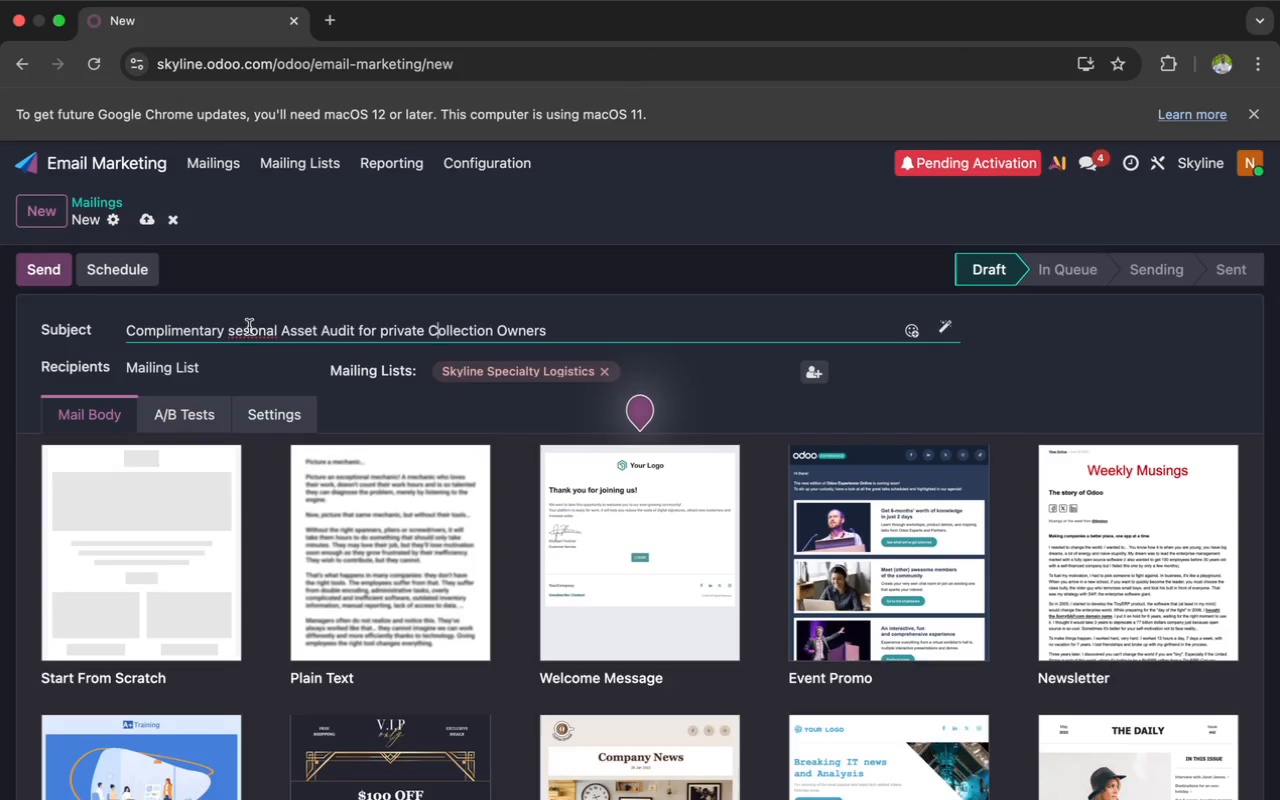 
left_click([237, 330])
 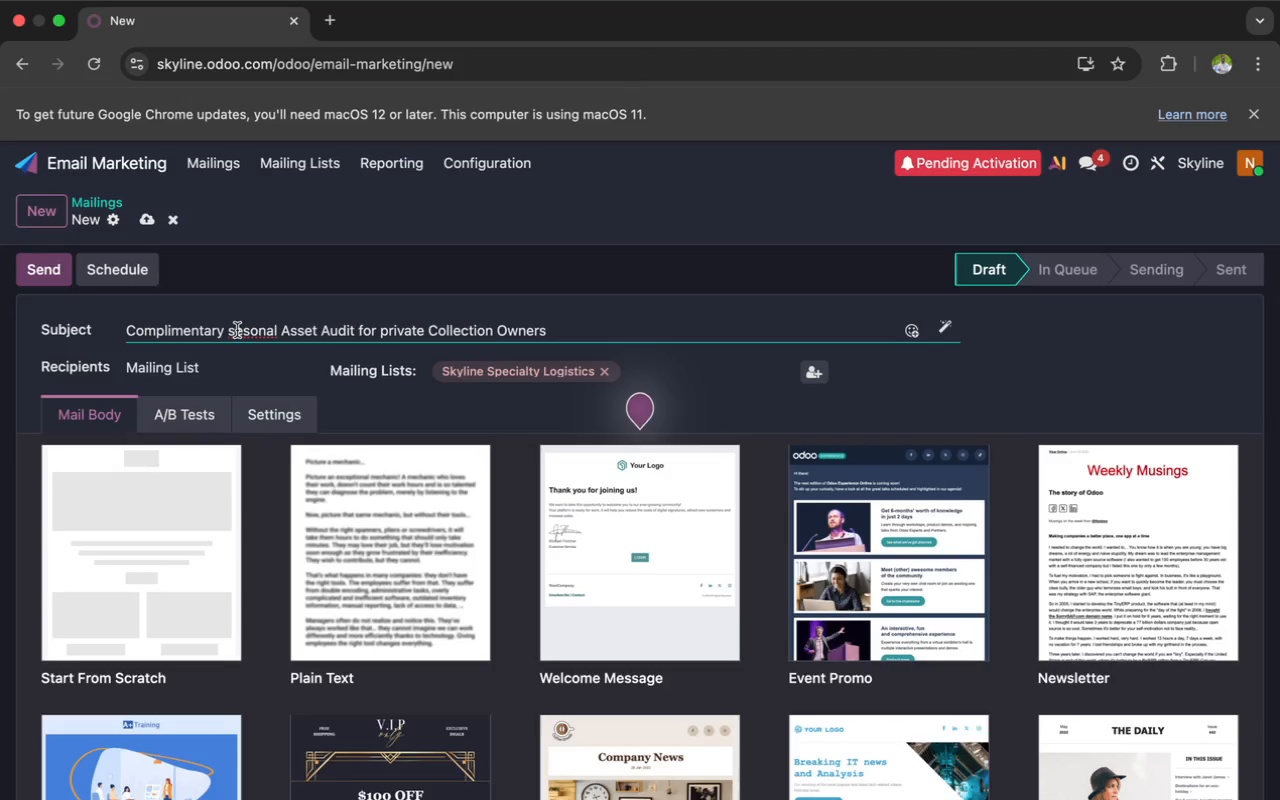 
key(Backspace)
 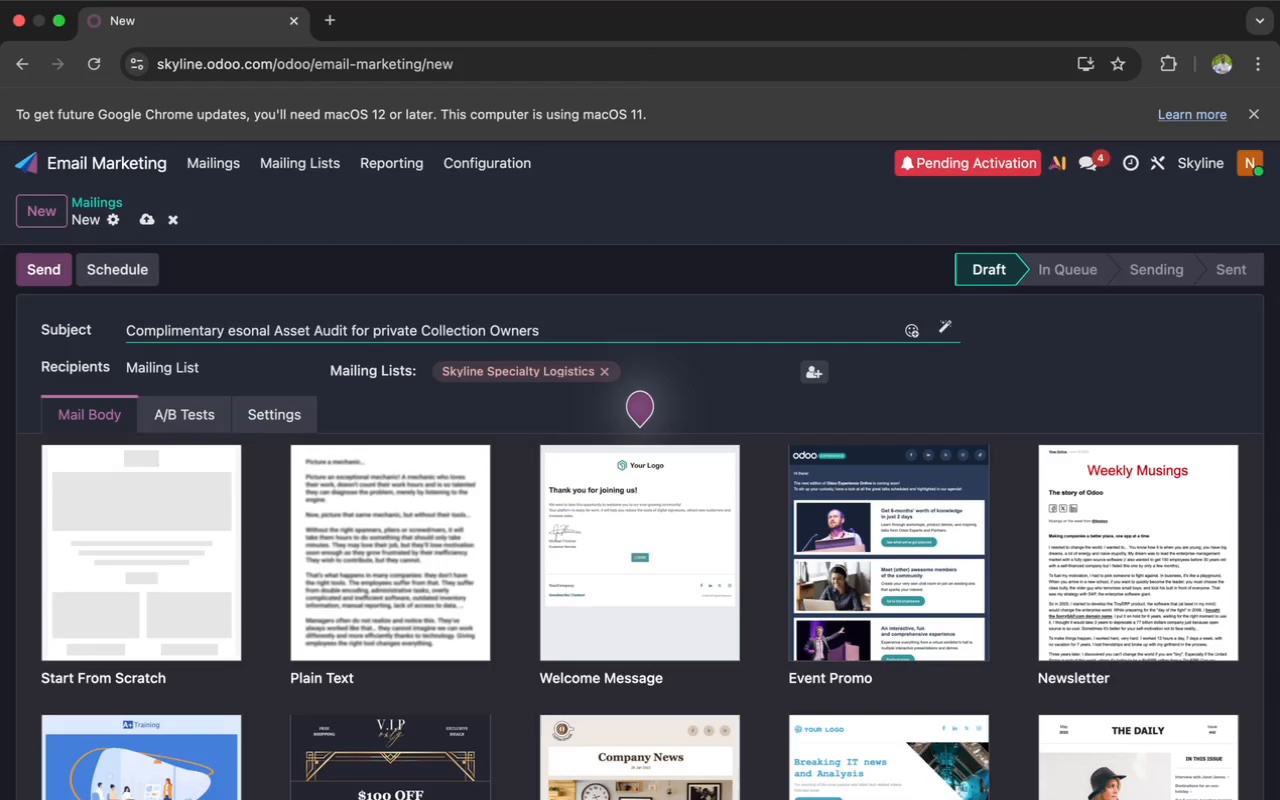 
key(Shift+S)
 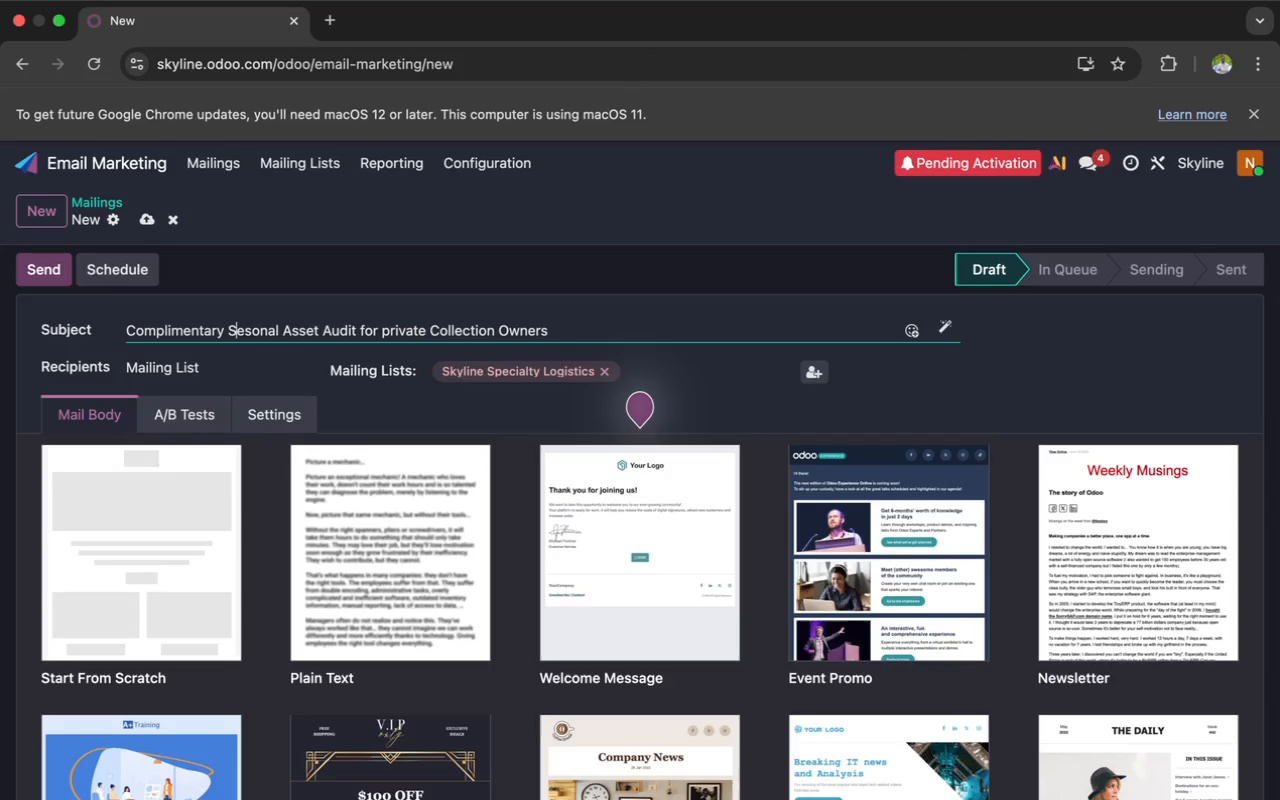 
left_click([247, 331])
 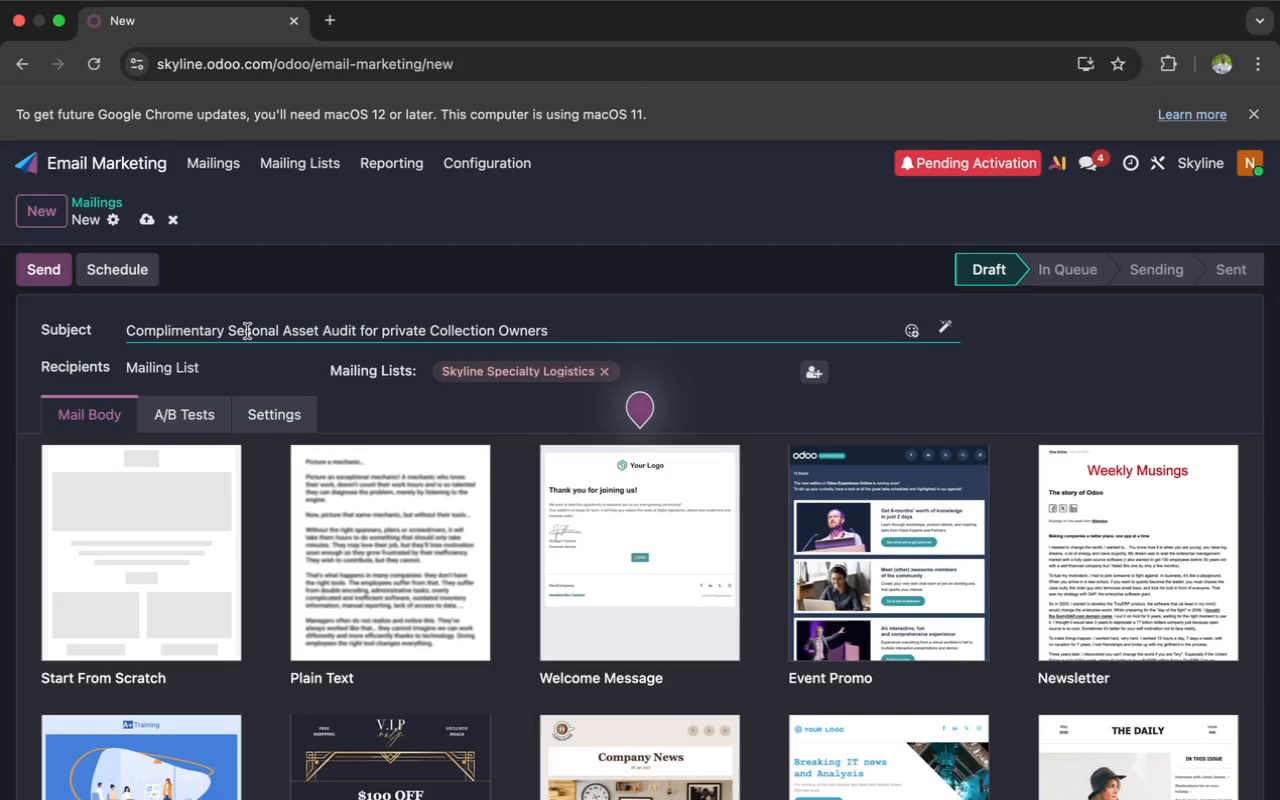 
key(A)
 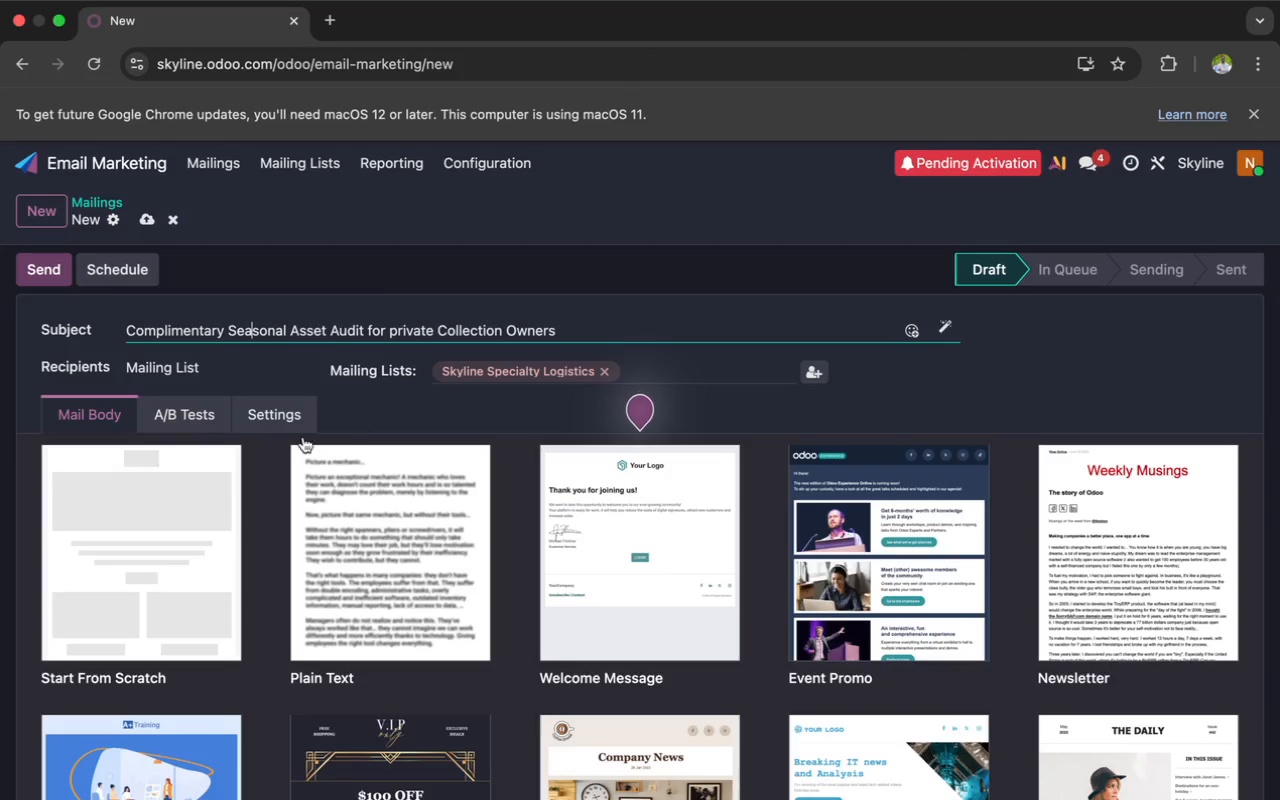 
left_click([197, 483])
 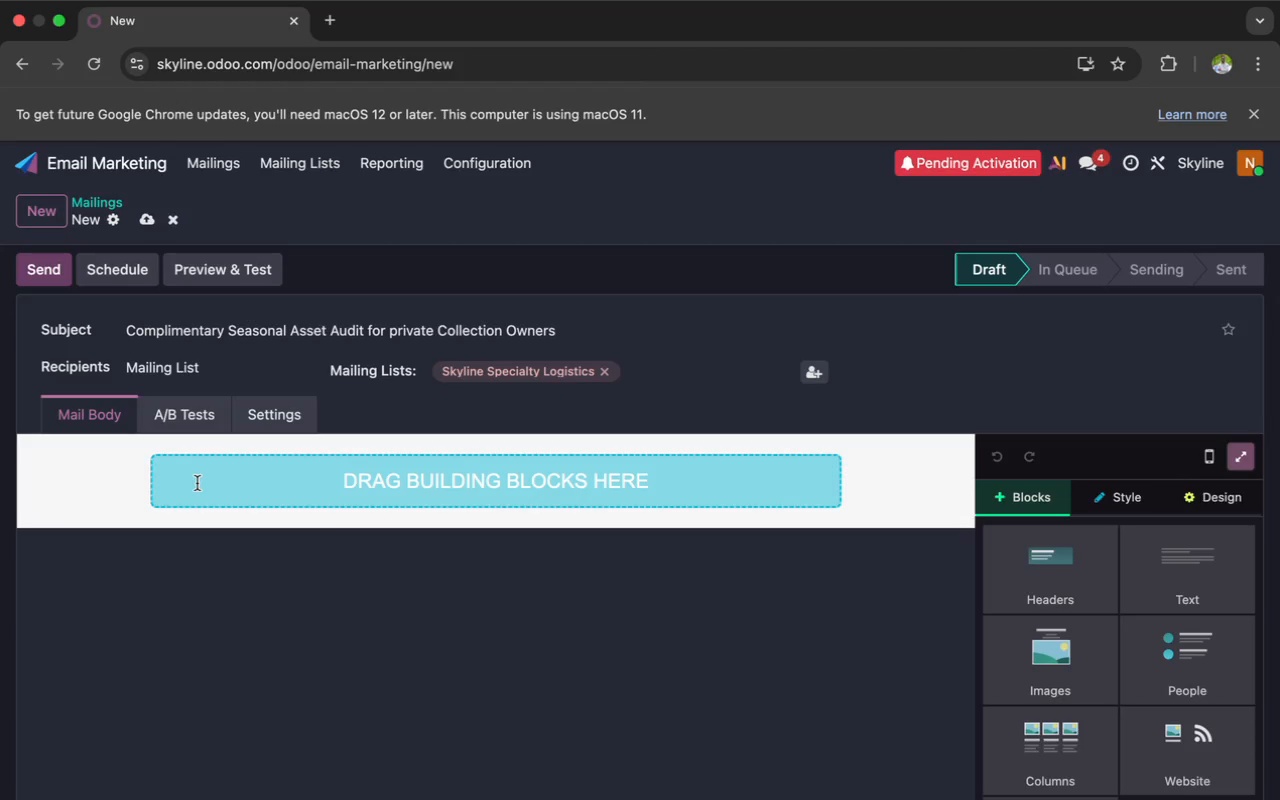 
wait(13.34)
 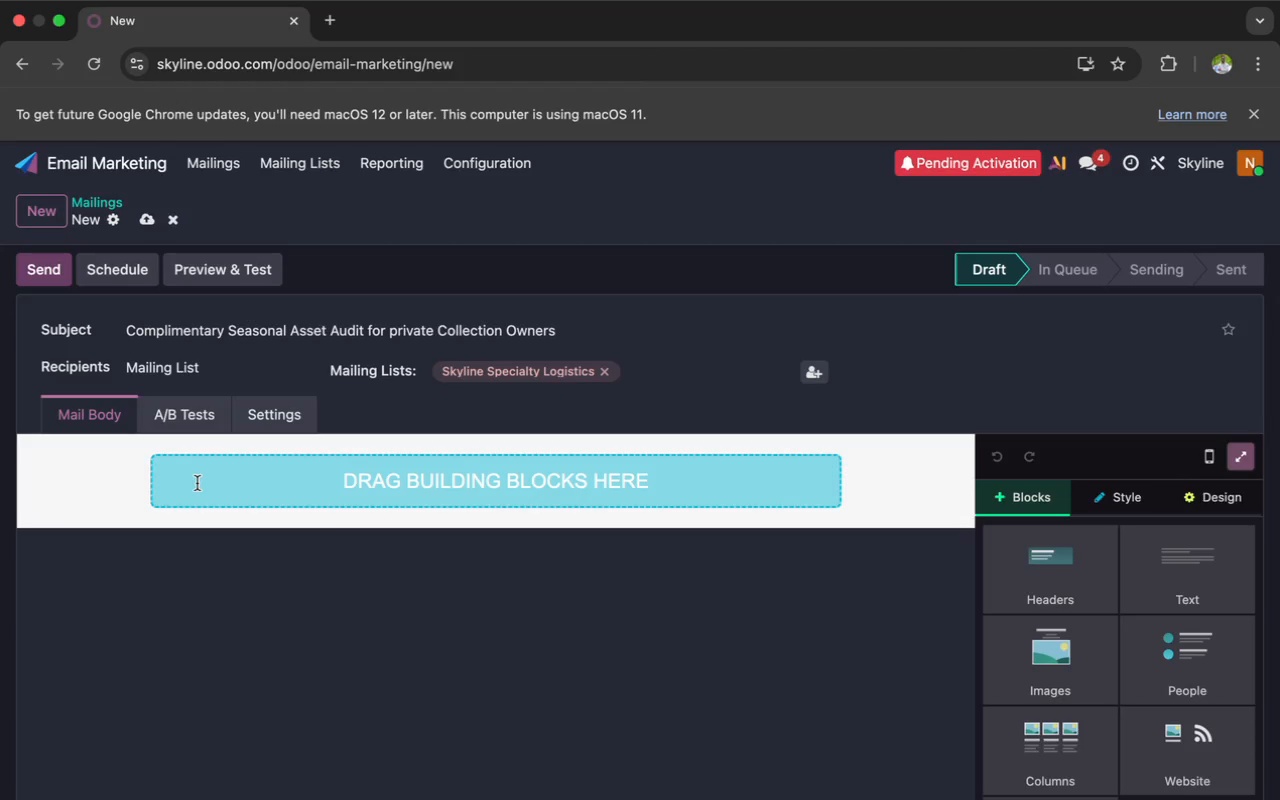 
left_click([1180, 584])
 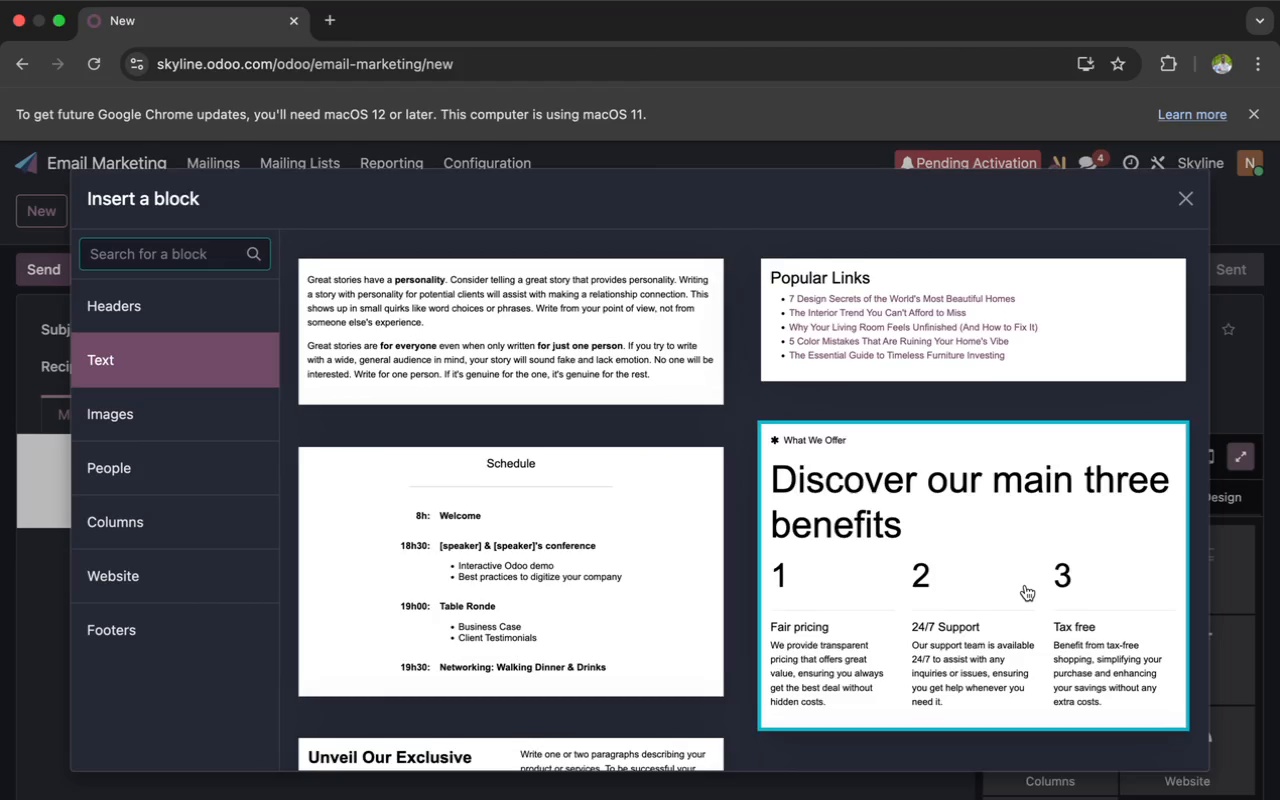 
scroll: coordinate [1025, 585], scroll_direction: down, amount: 124.0
 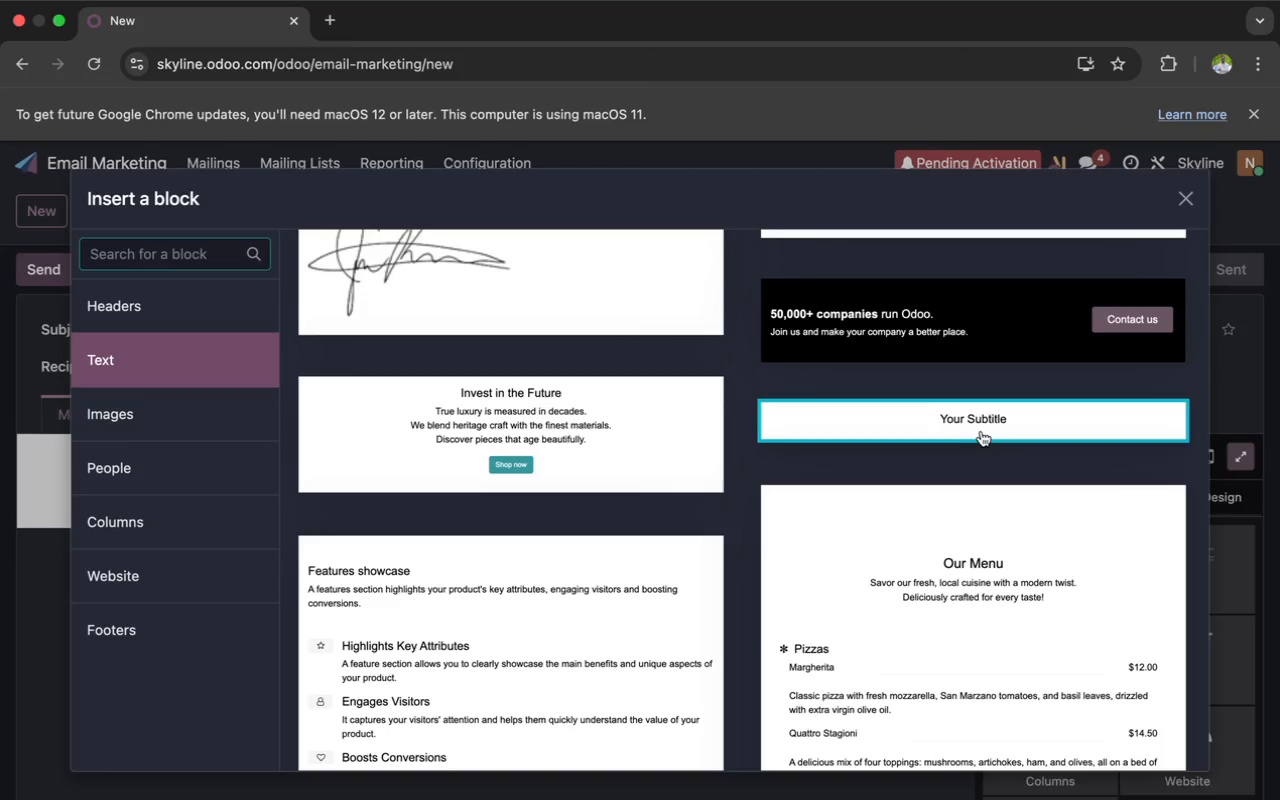 
left_click([979, 431])
 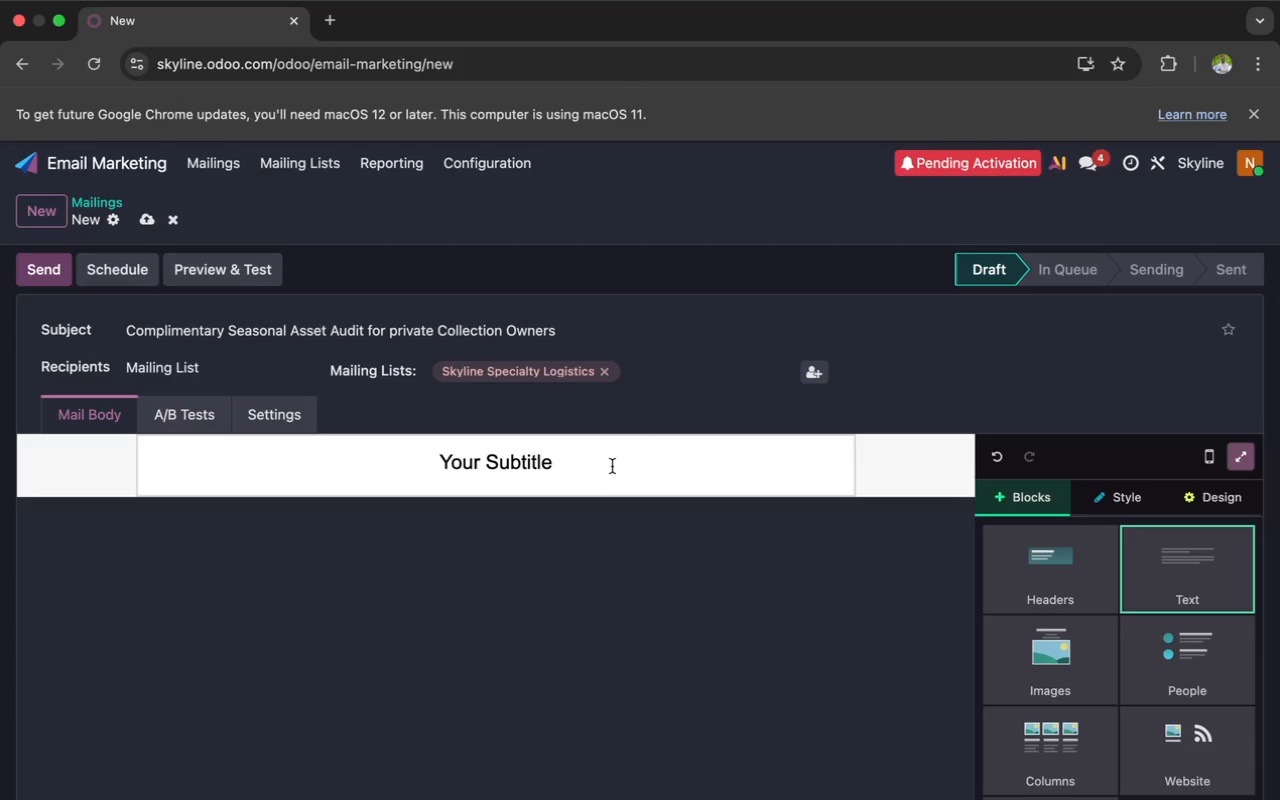 
left_click([585, 463])
 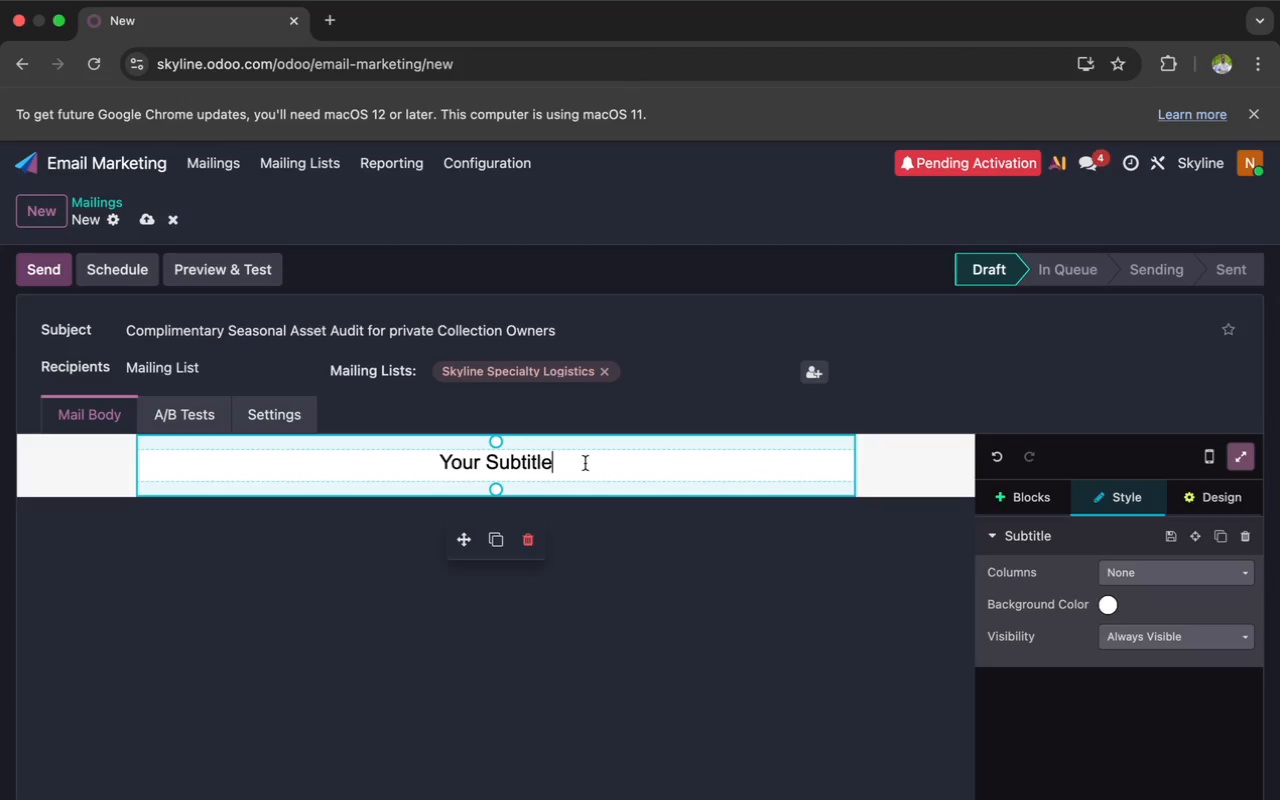 
key(Meta+A)
 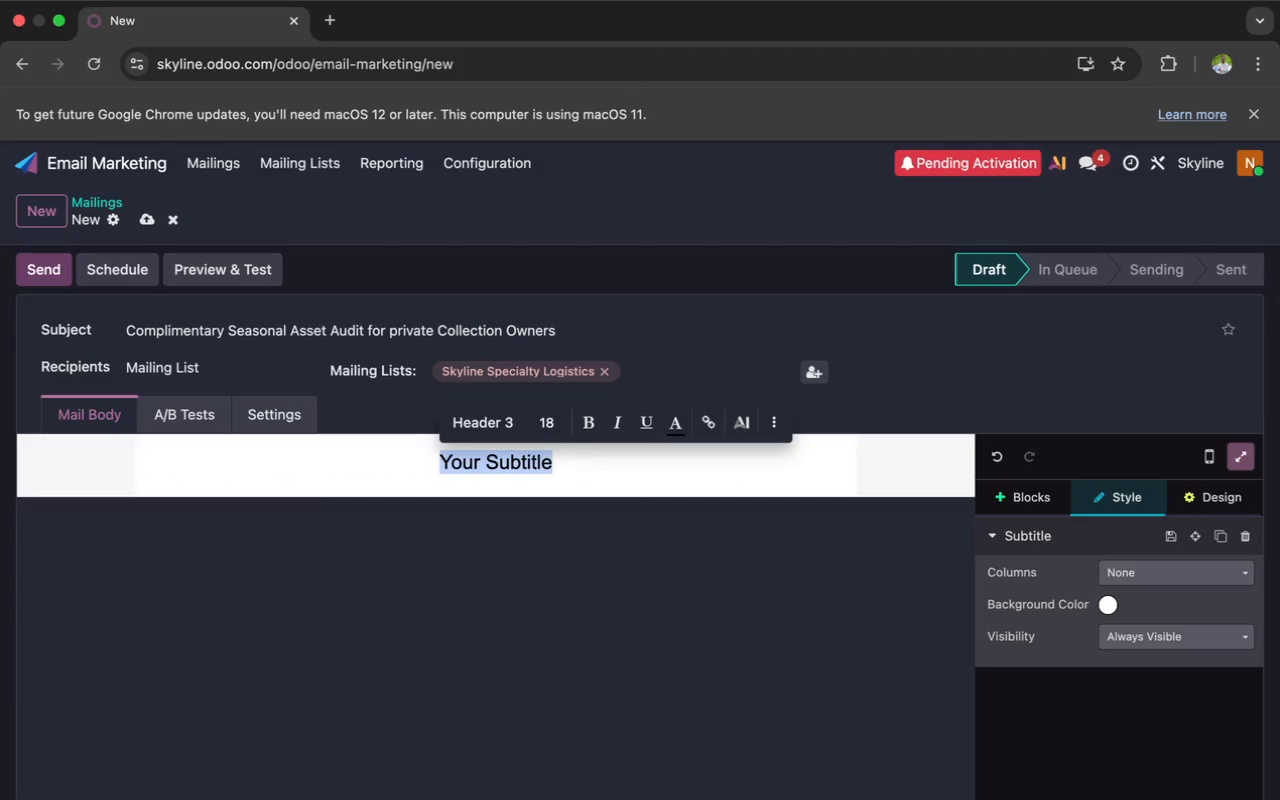 
key(Backspace)
 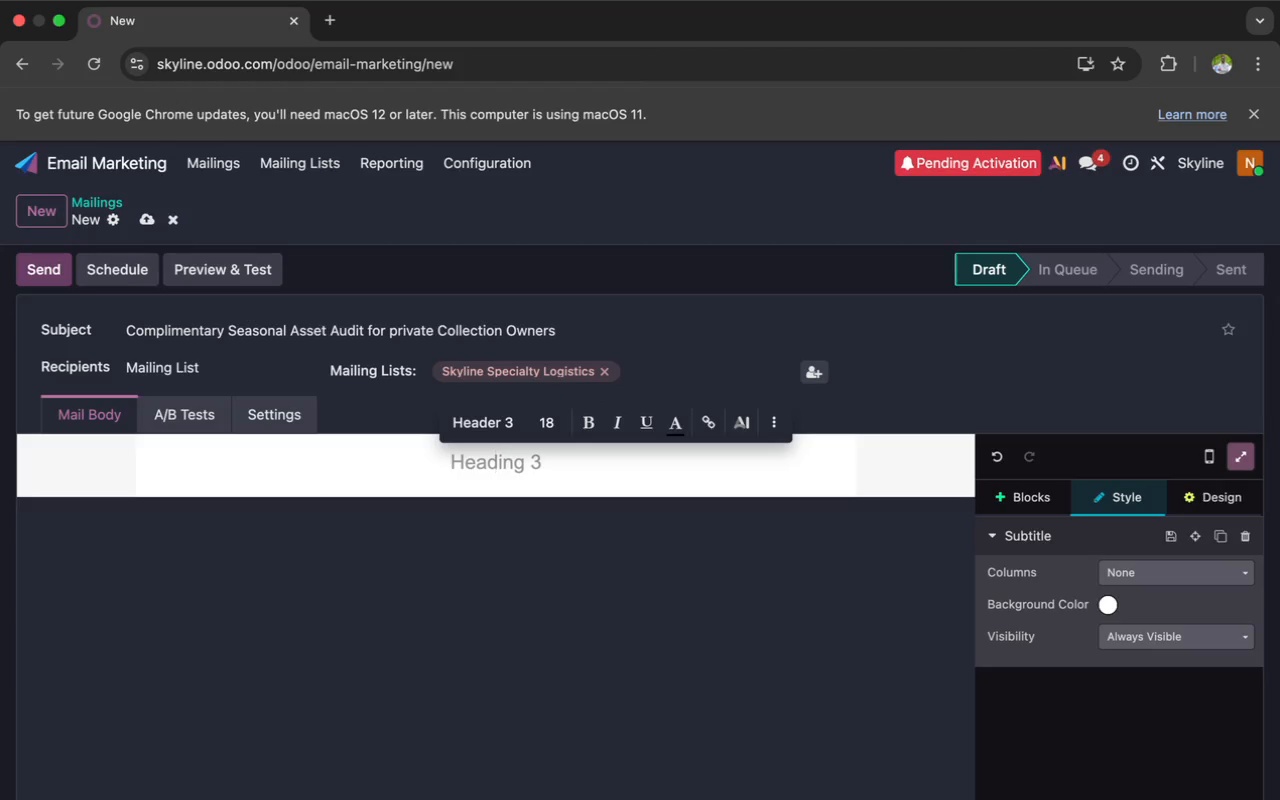 
key(Shift+A)
 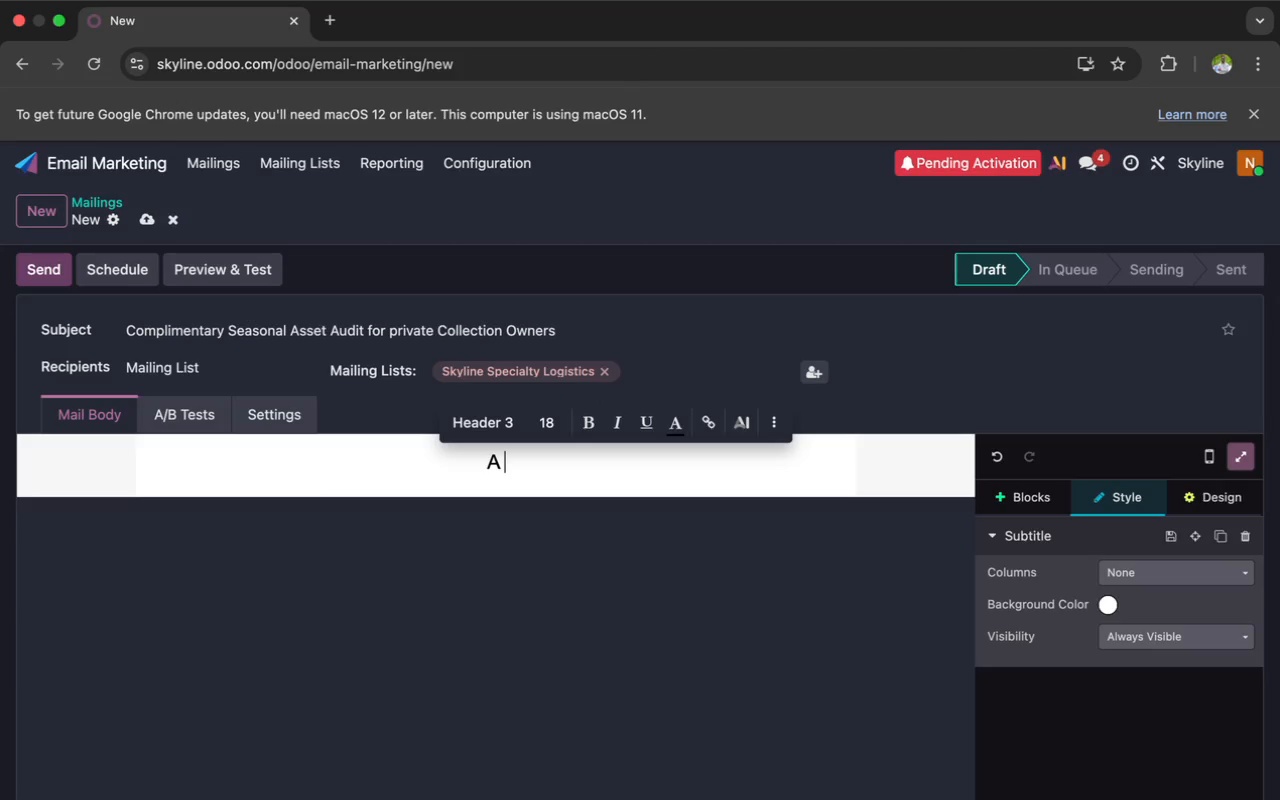 
key(Space)
 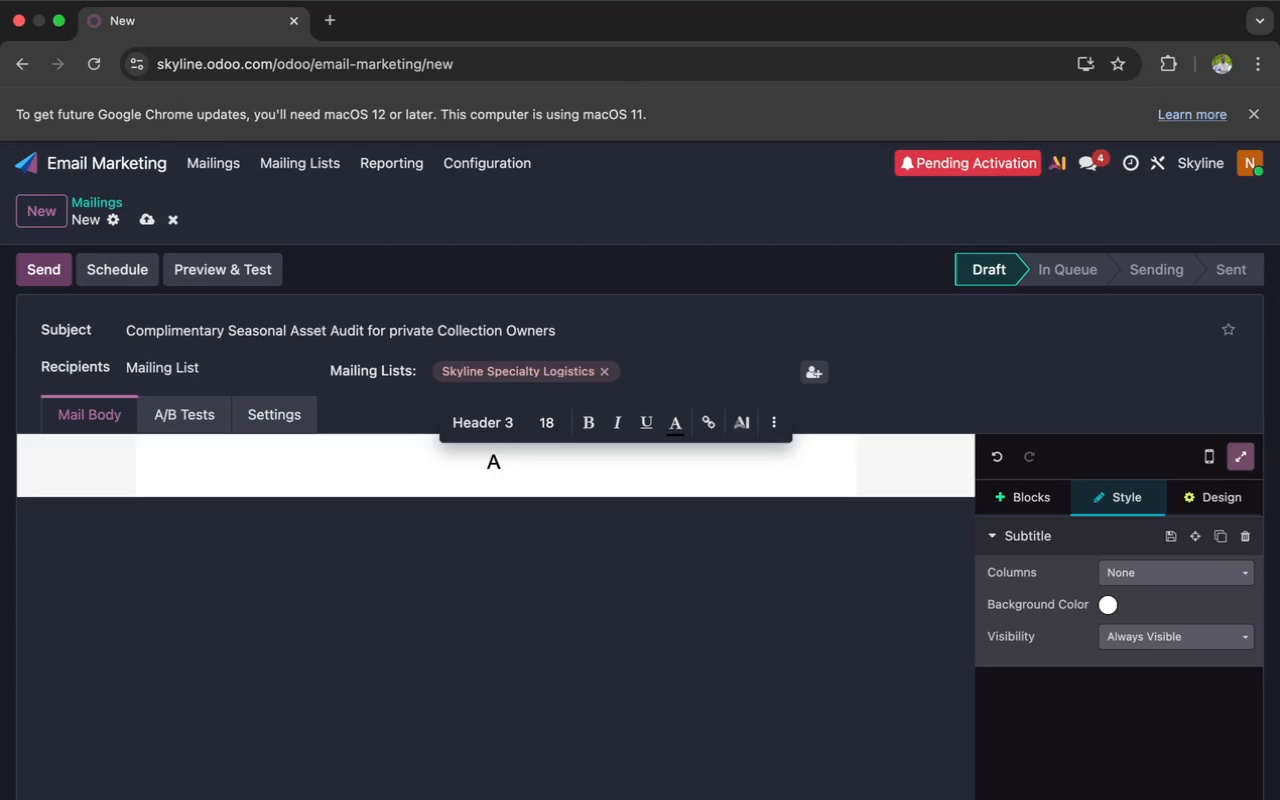 
type(private seasonal prote)
 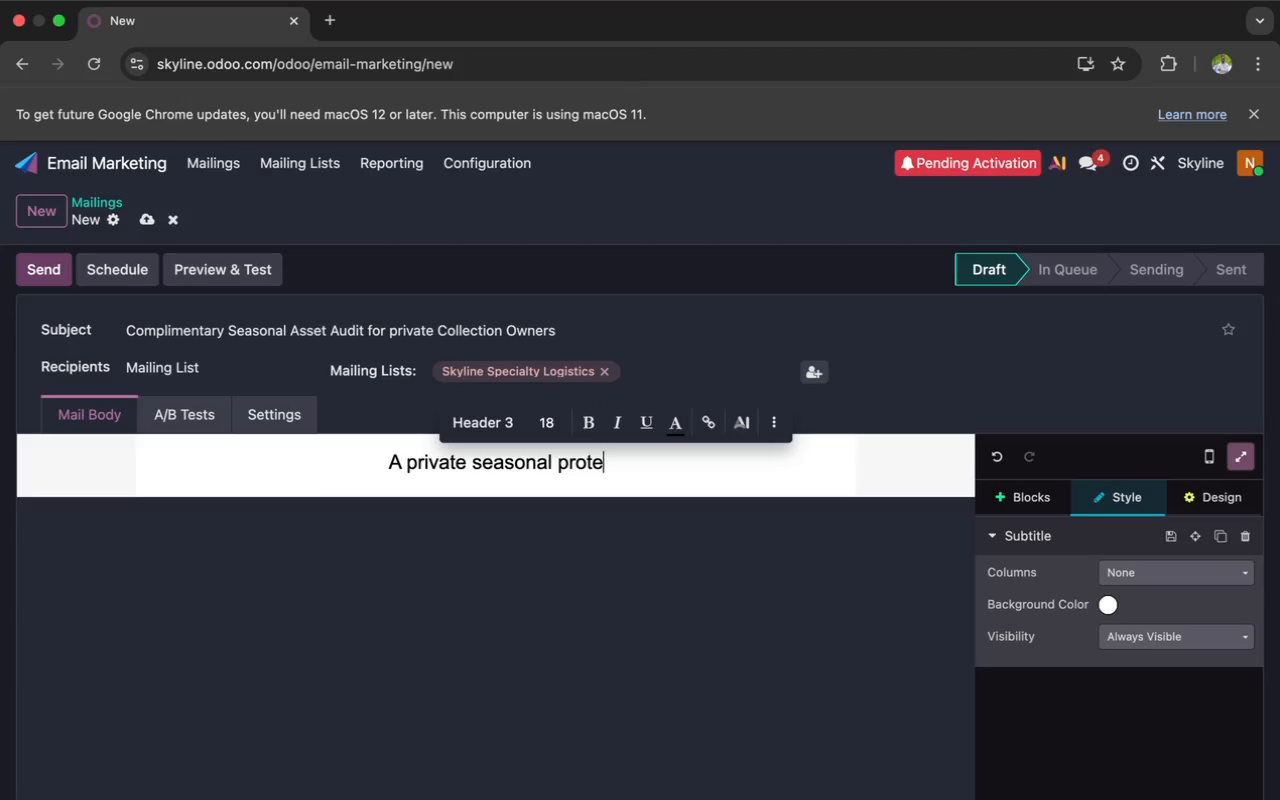 
type(ction assessment)
 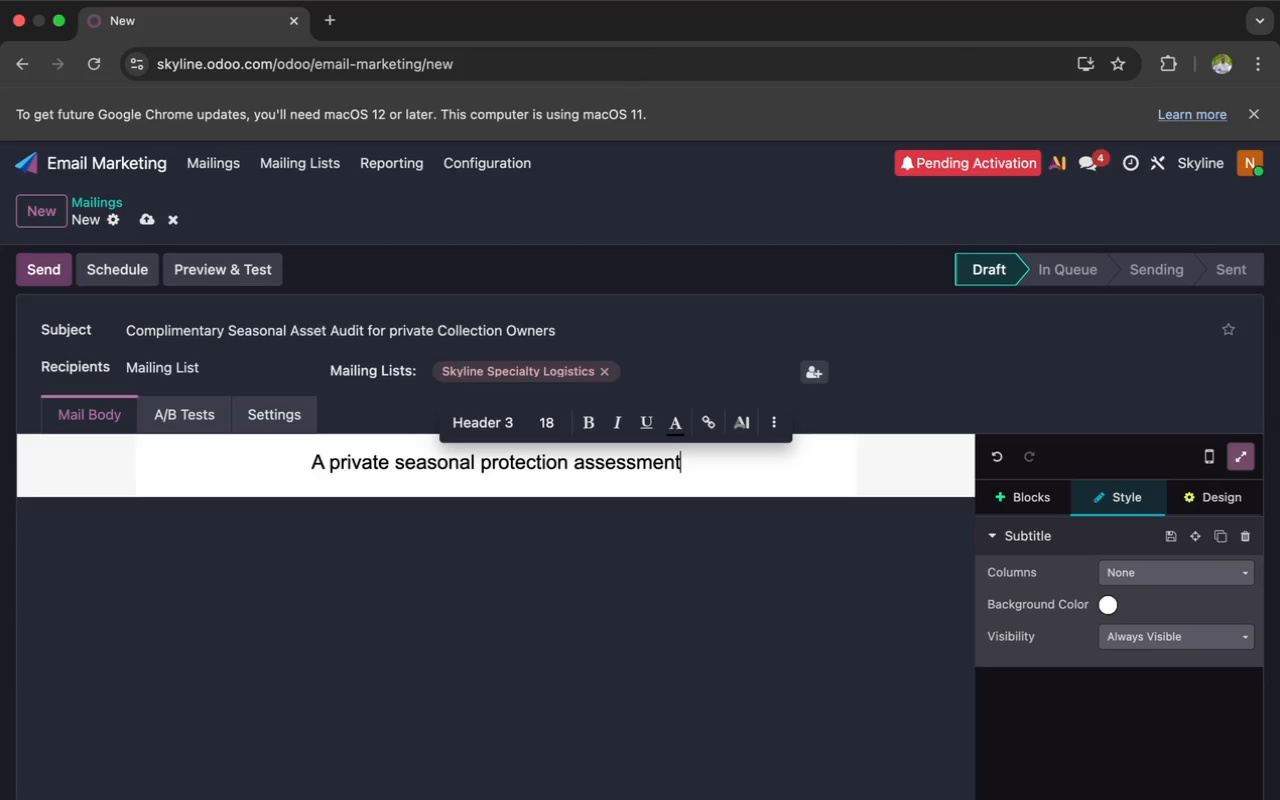 
wait(19.04)
 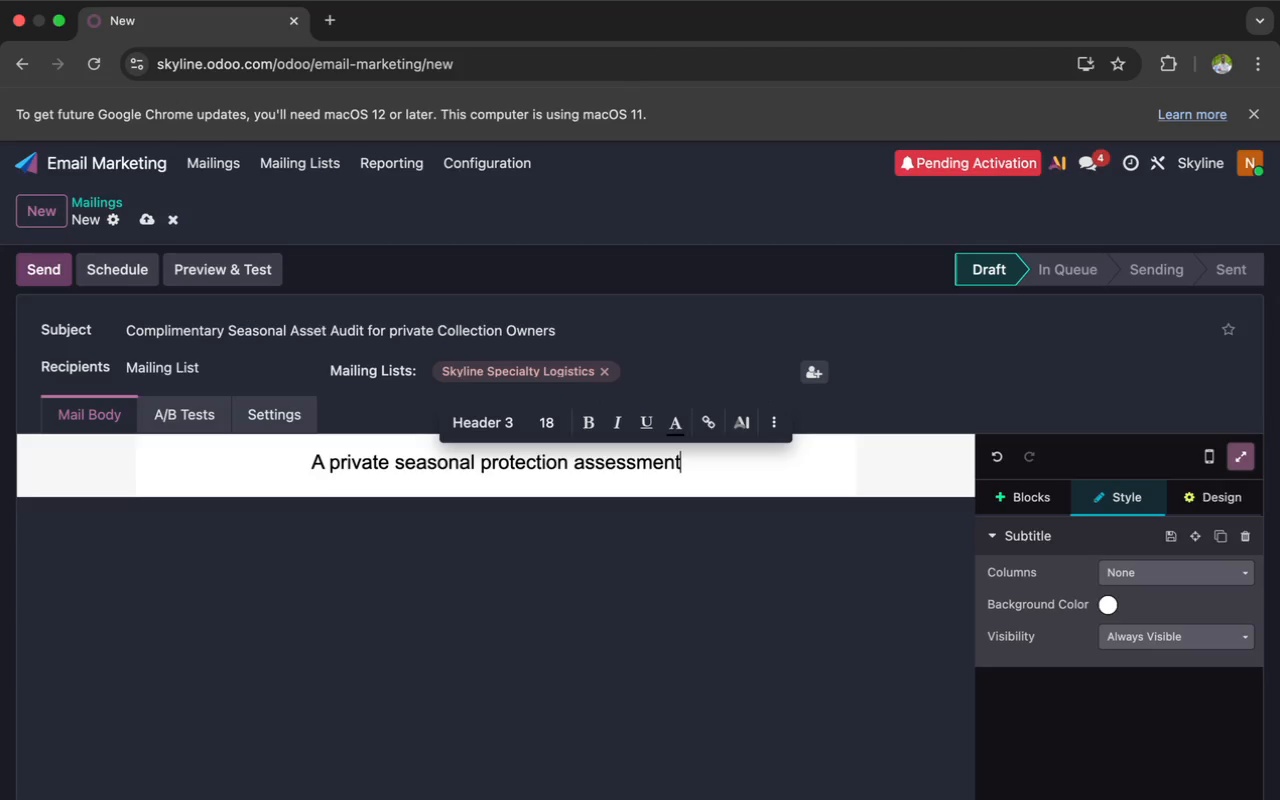 
type( for valuable collections)
 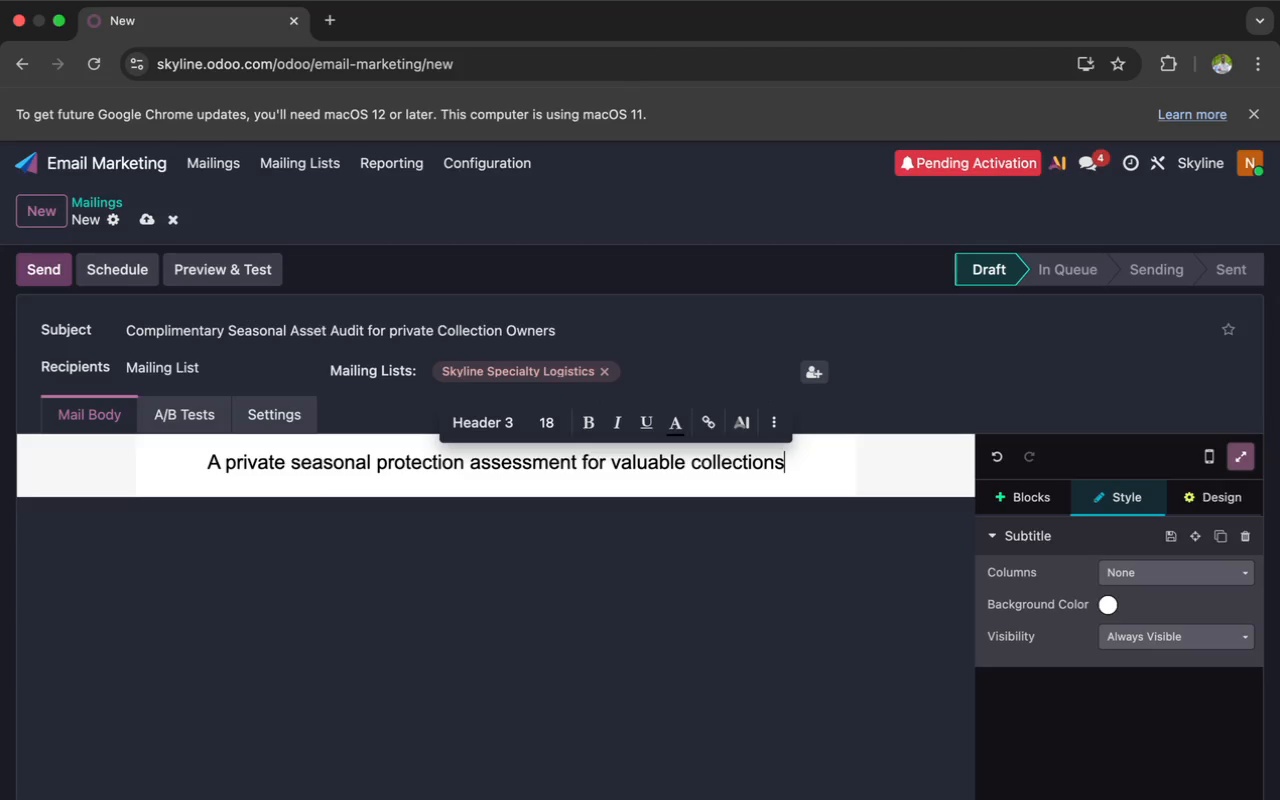 
wait(7.9)
 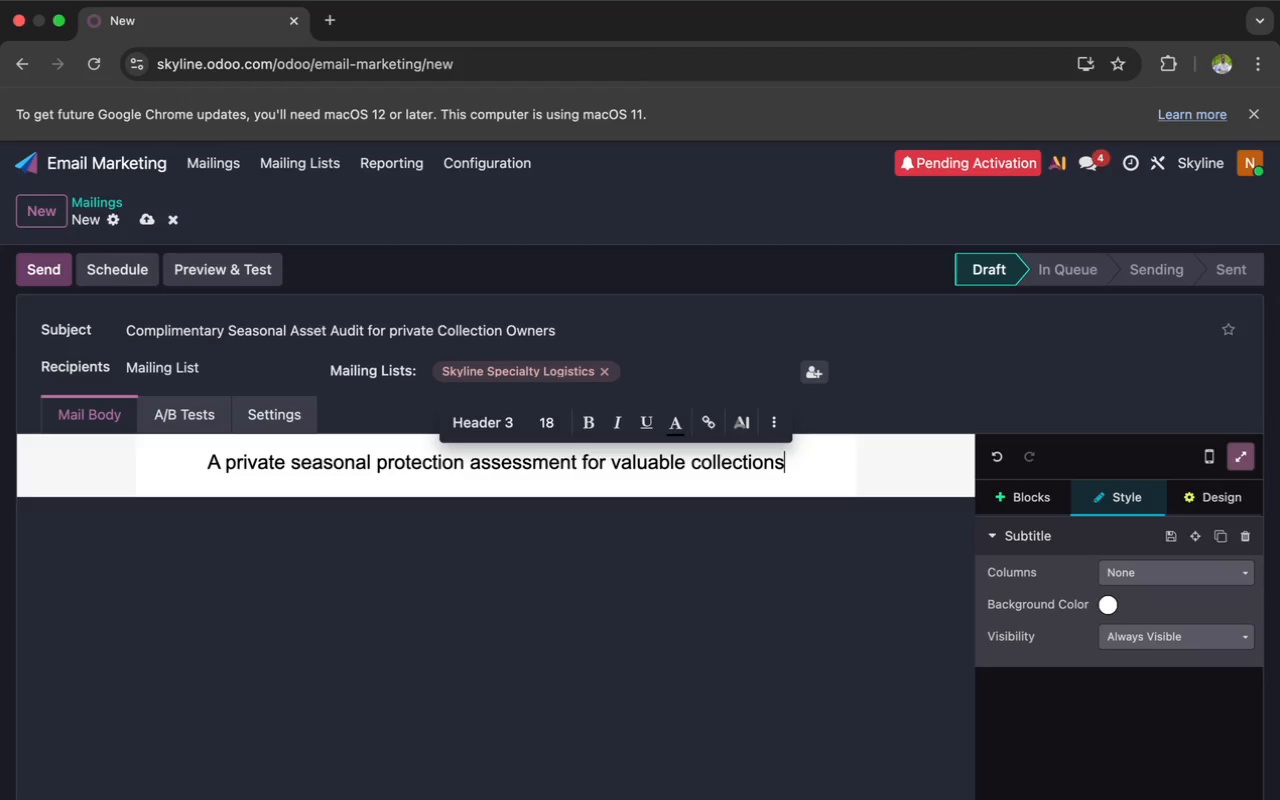 
type( and sensetive)
 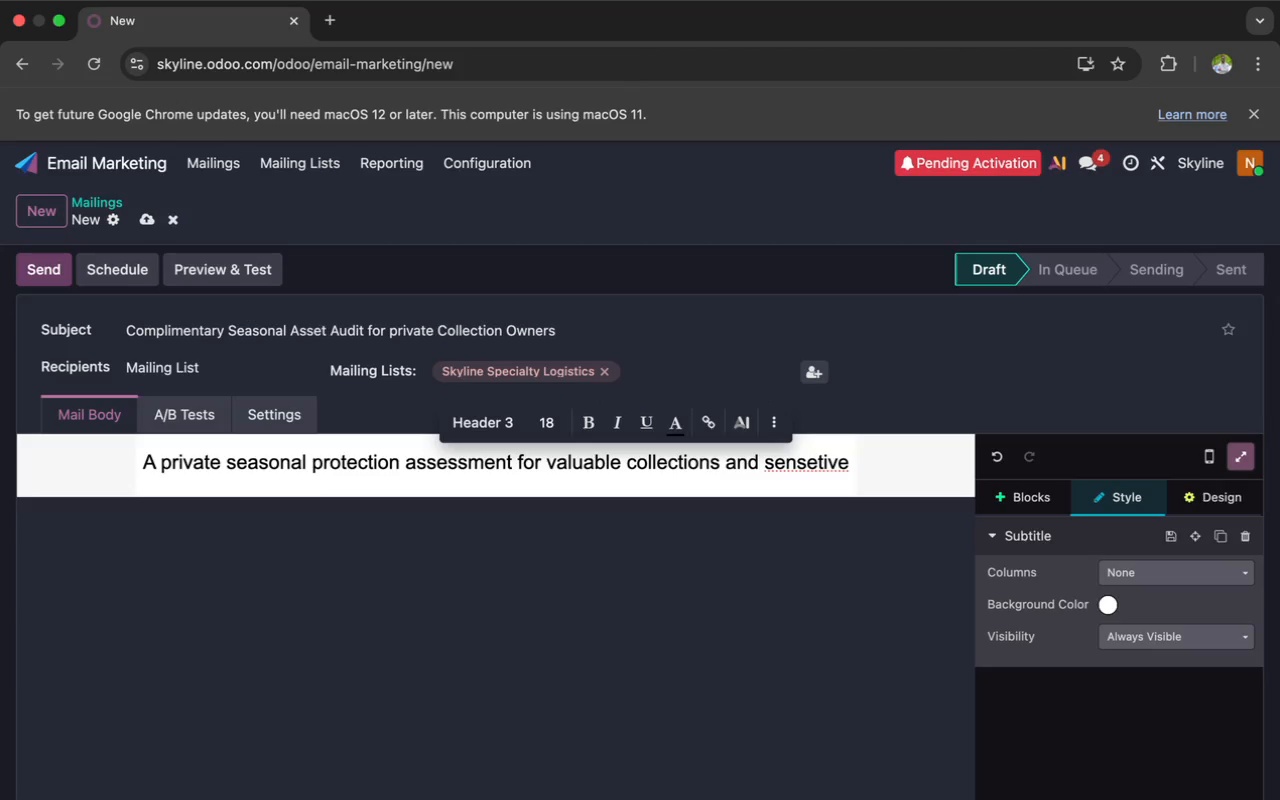 
wait(7.5)
 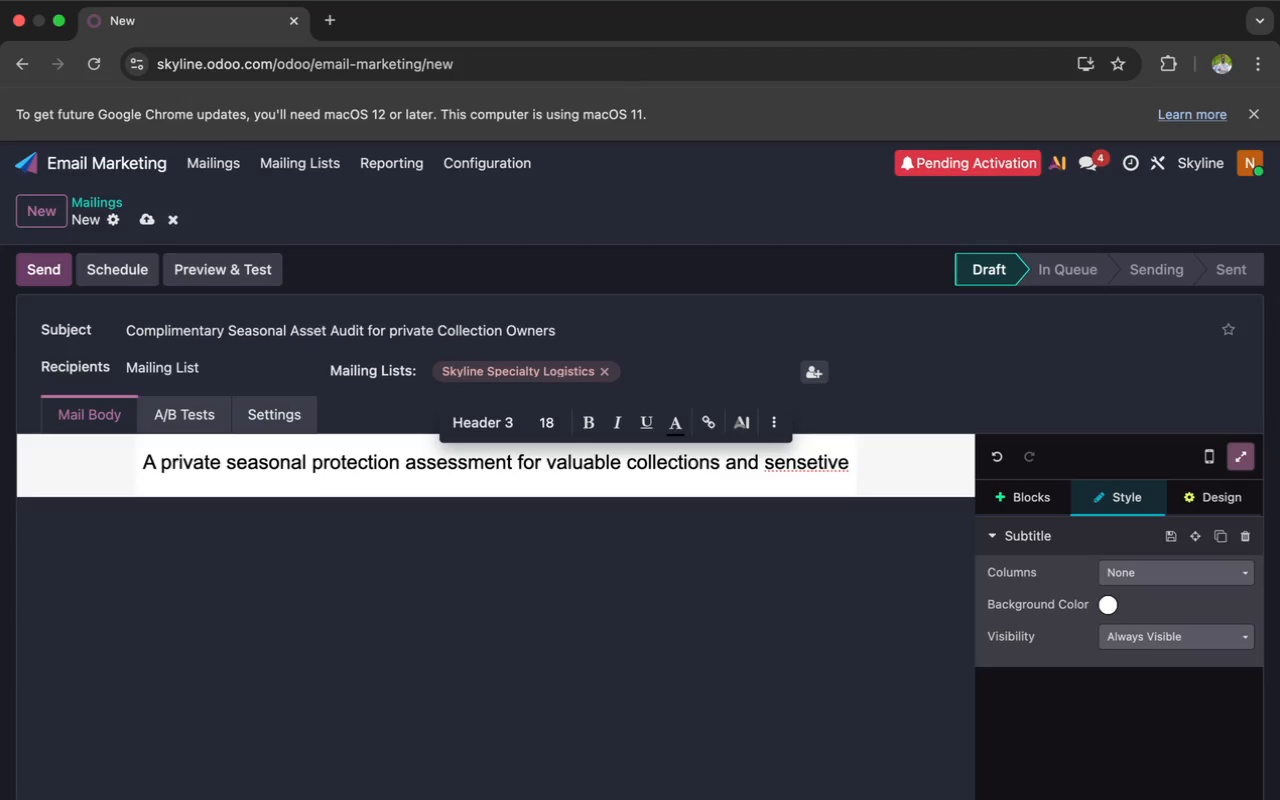 
key(ArrowLeft)
 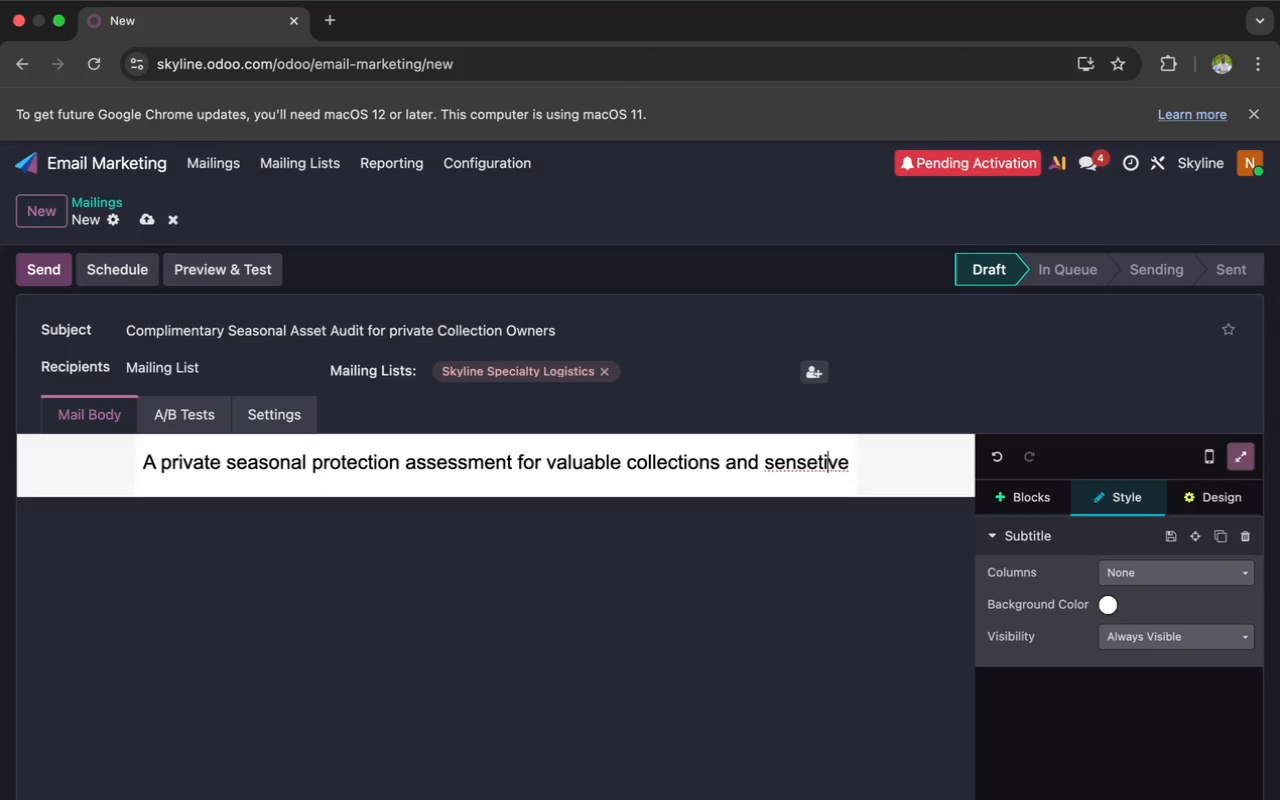 
key(ArrowLeft)
 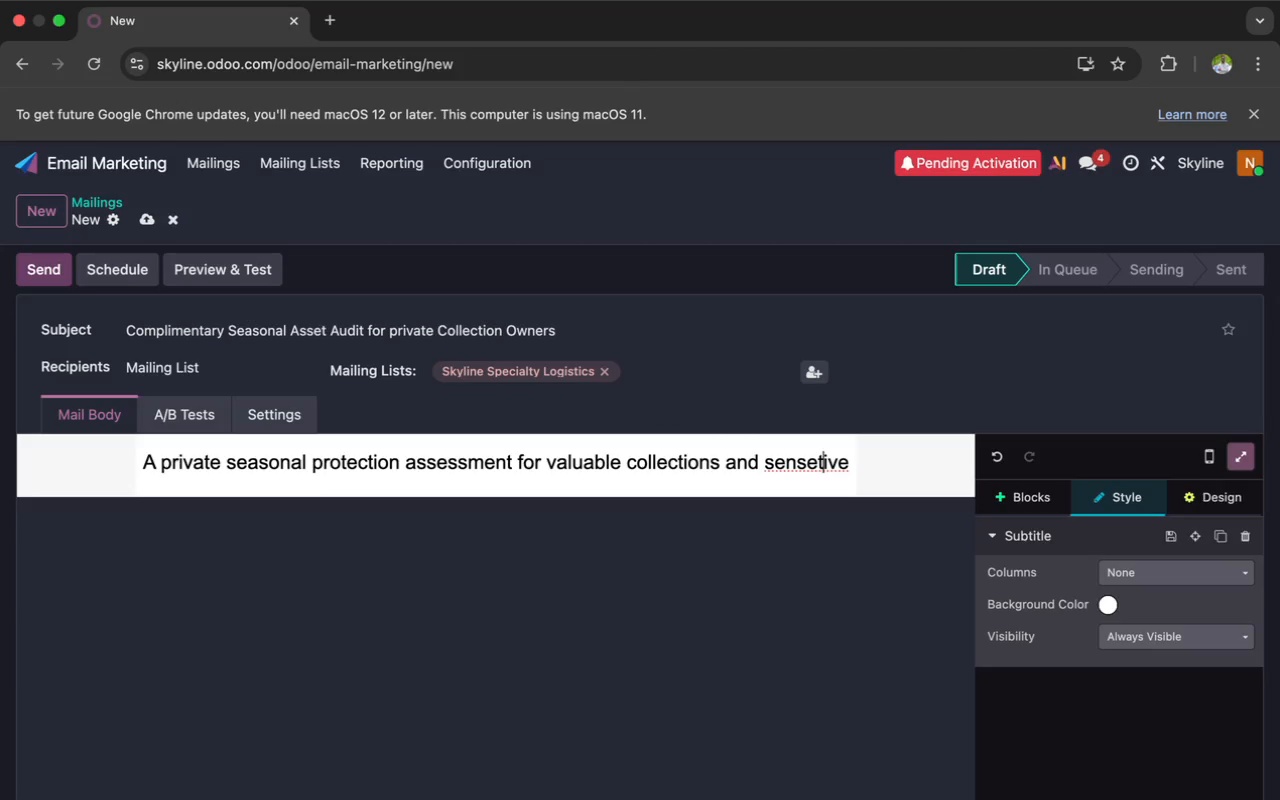 
key(ArrowLeft)
 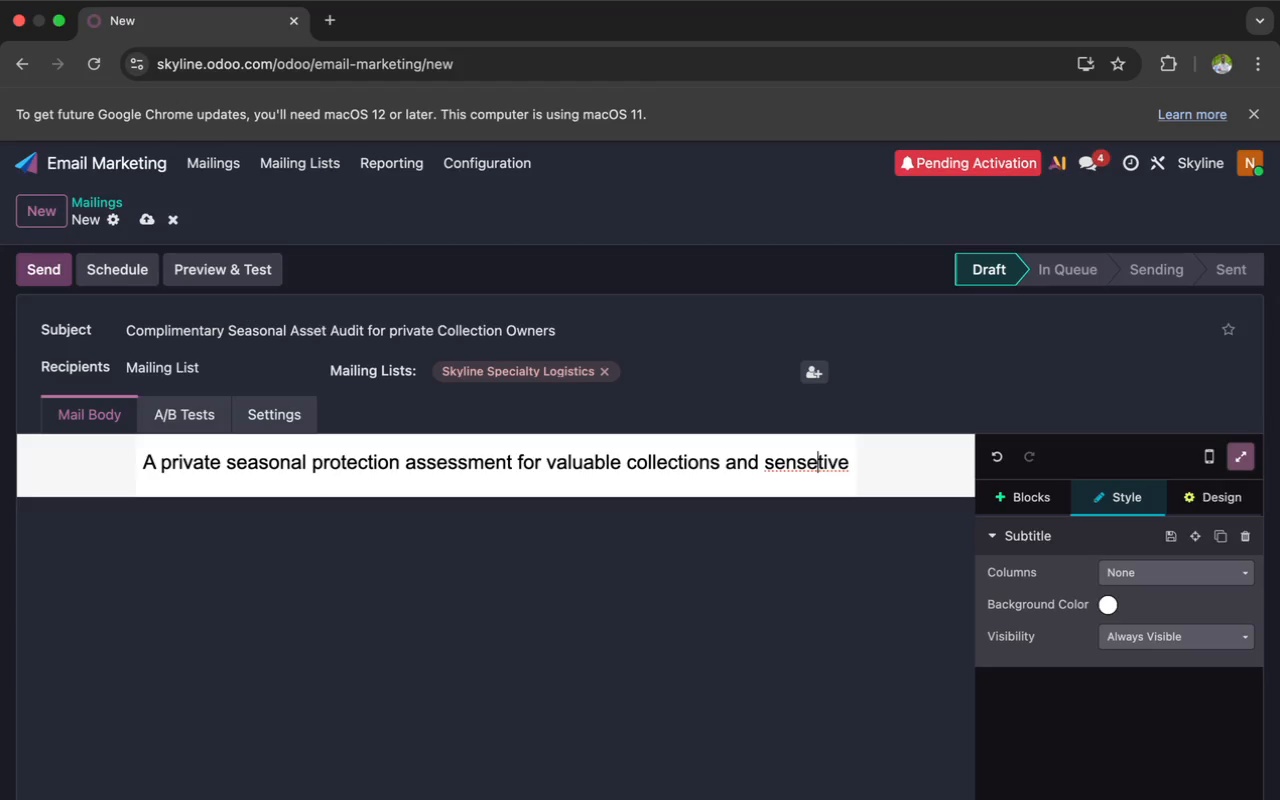 
key(ArrowLeft)
 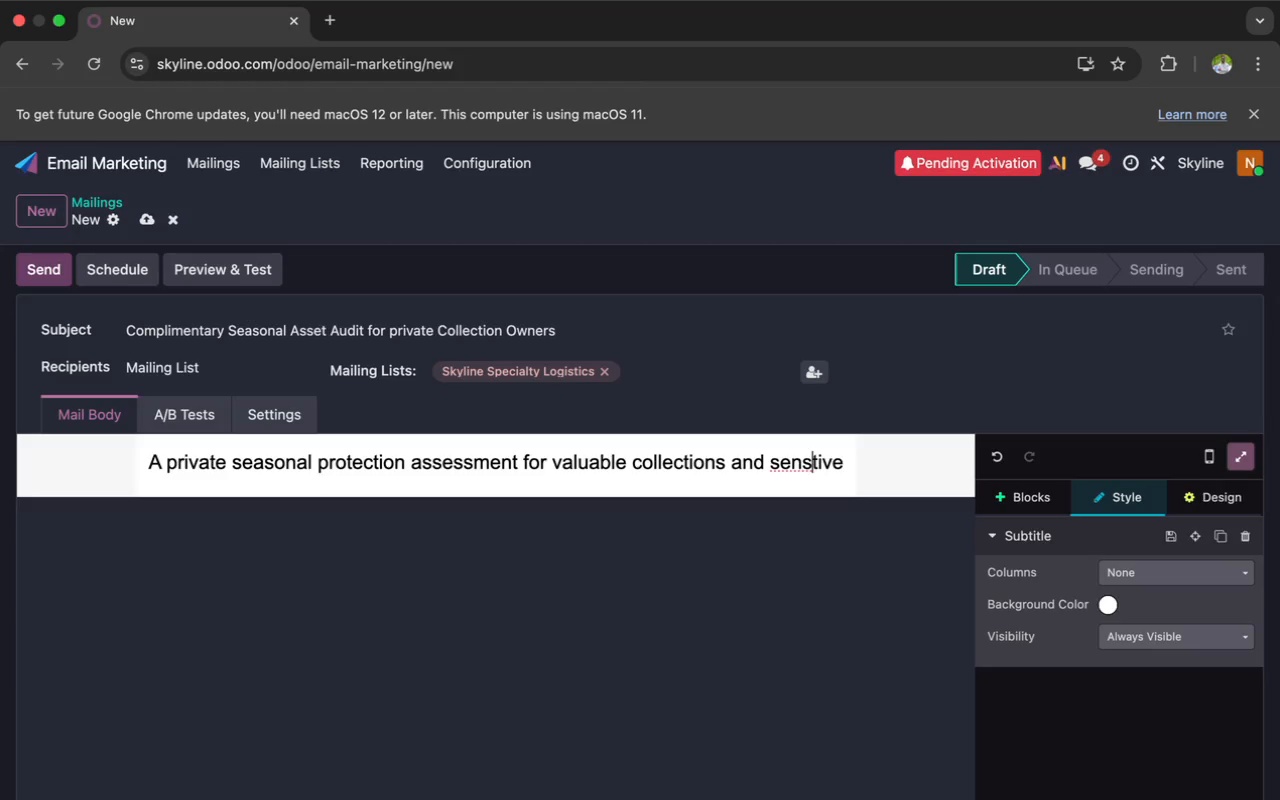 
key(Backspace)
 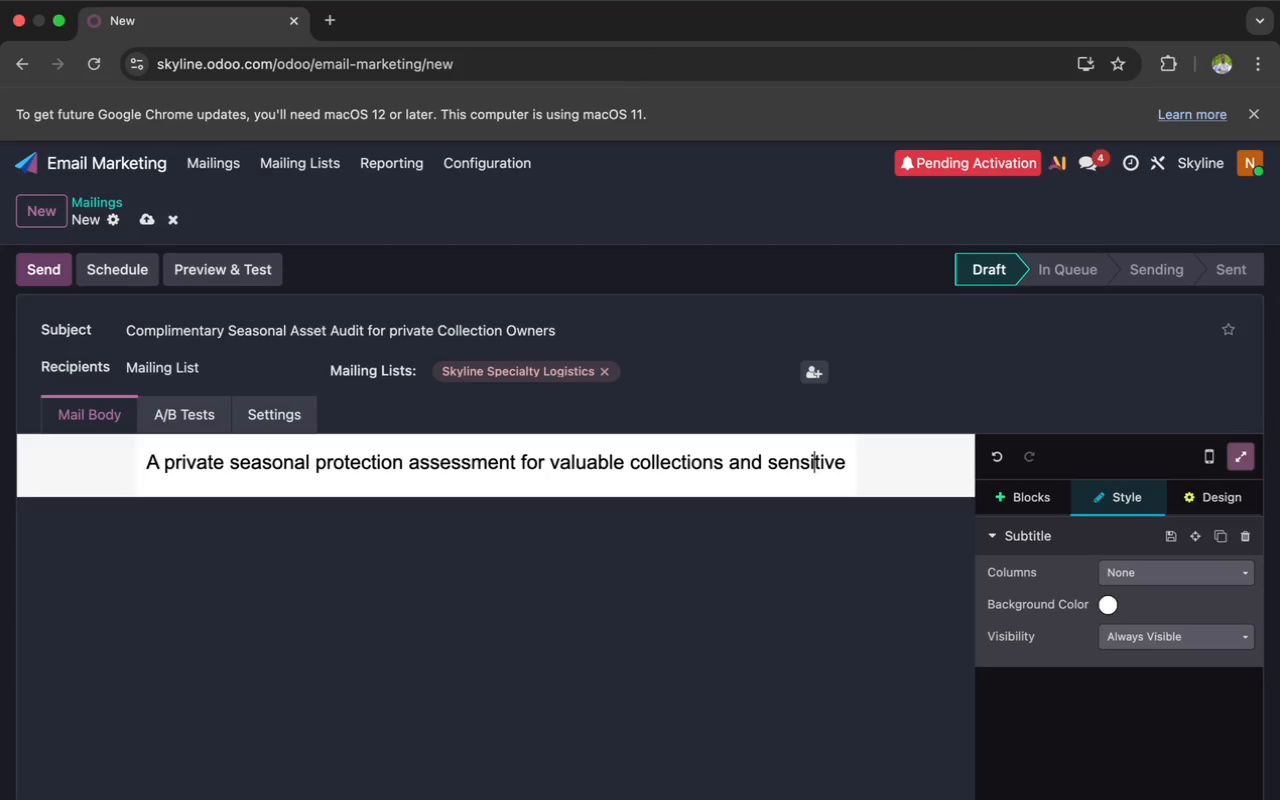 
key(I)
 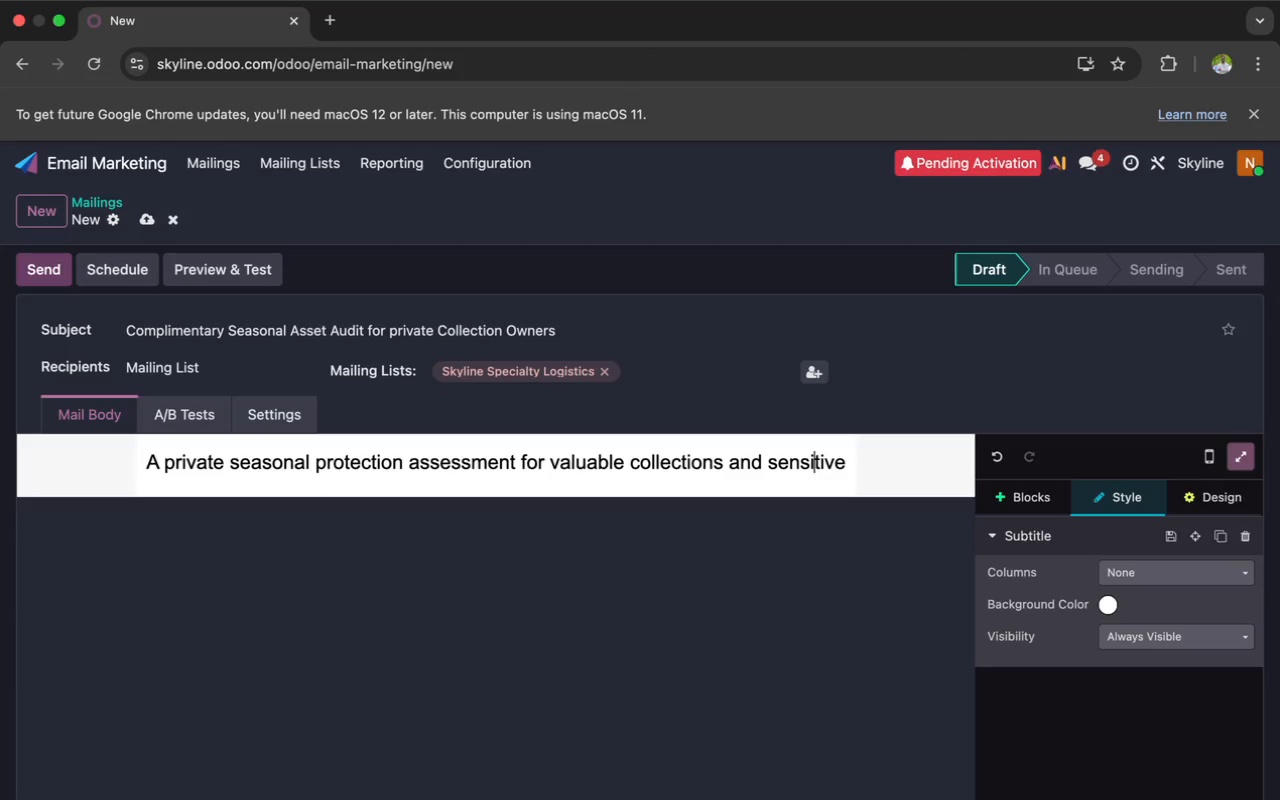 
key(ArrowRight)
 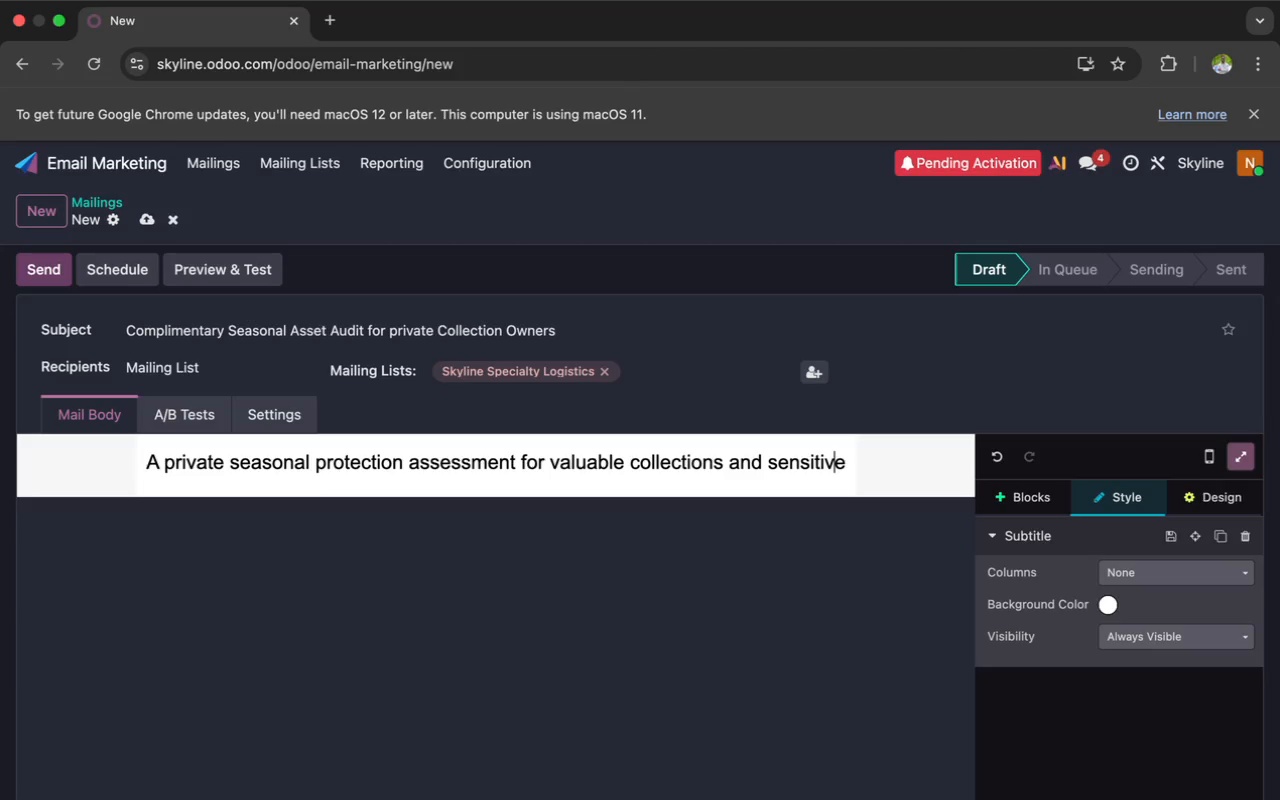 
key(ArrowRight)
 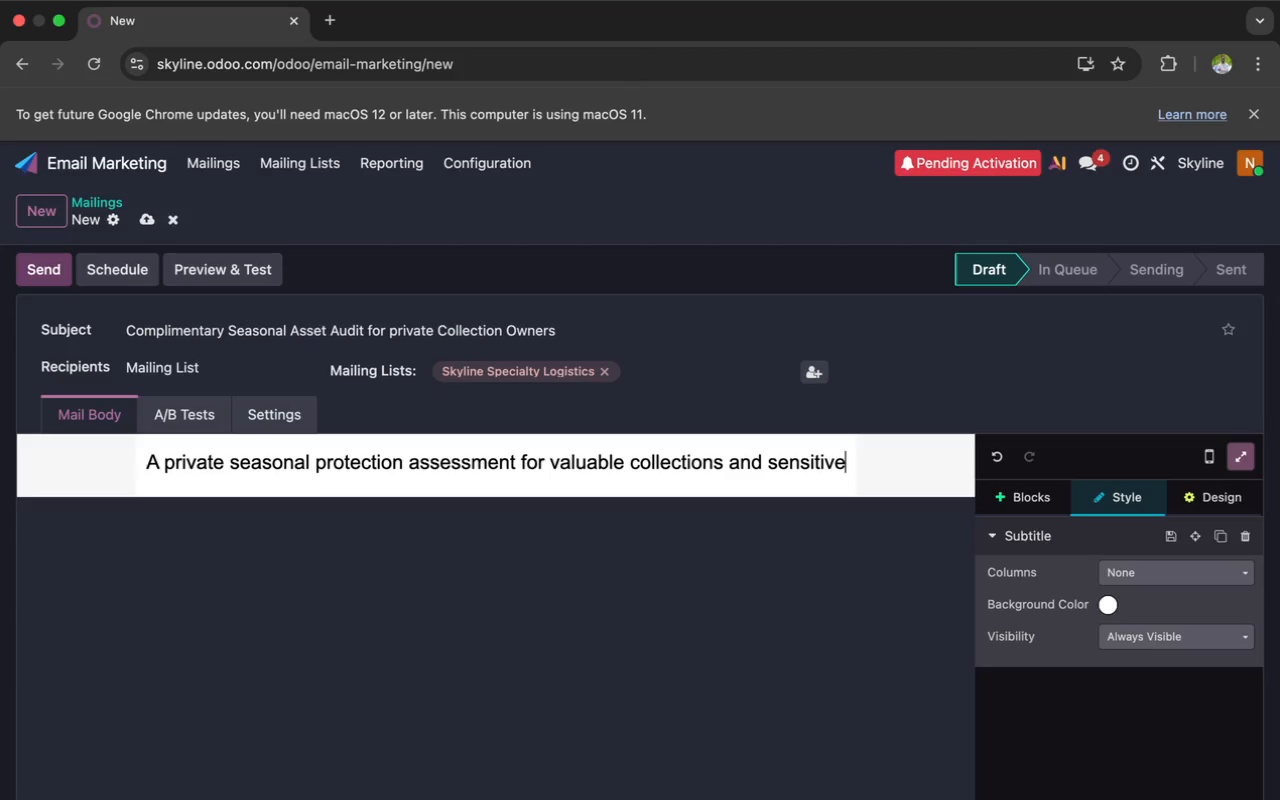 
key(ArrowRight)
 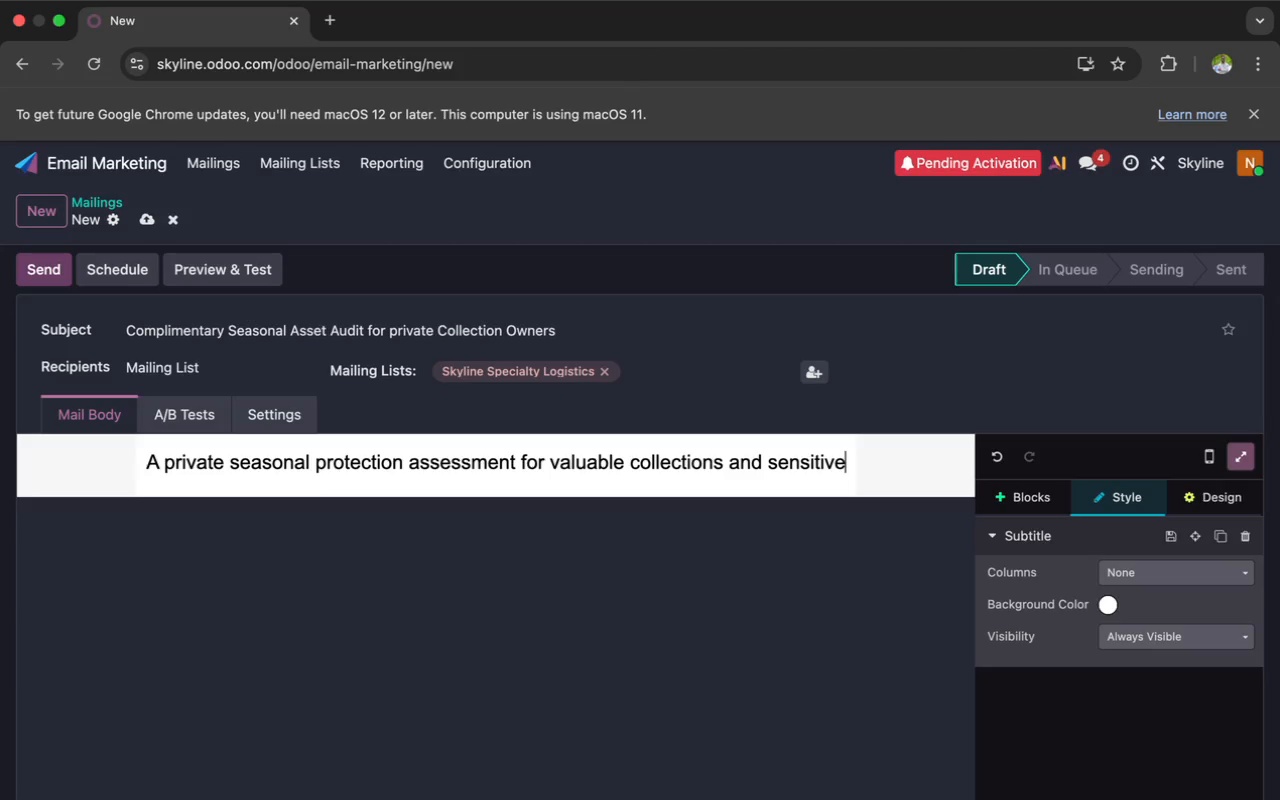 
key(ArrowRight)
 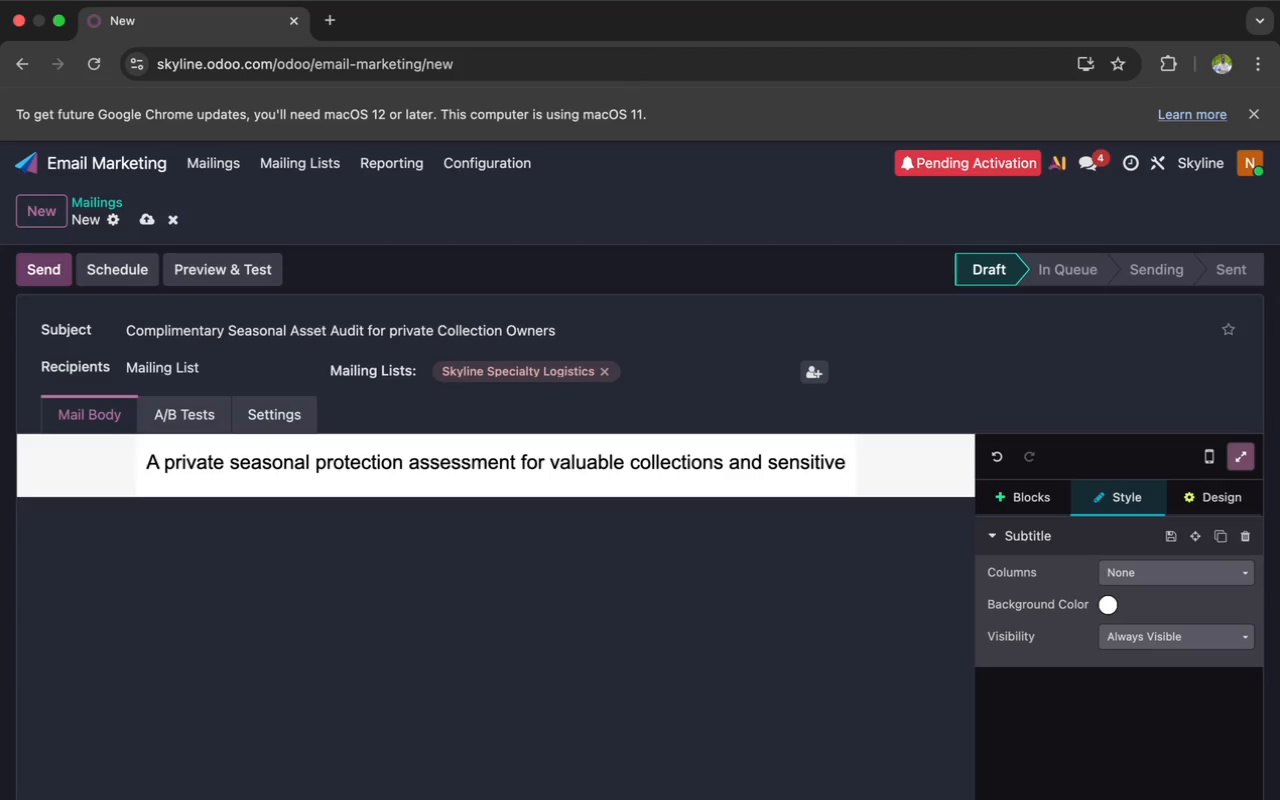 
type( as)
 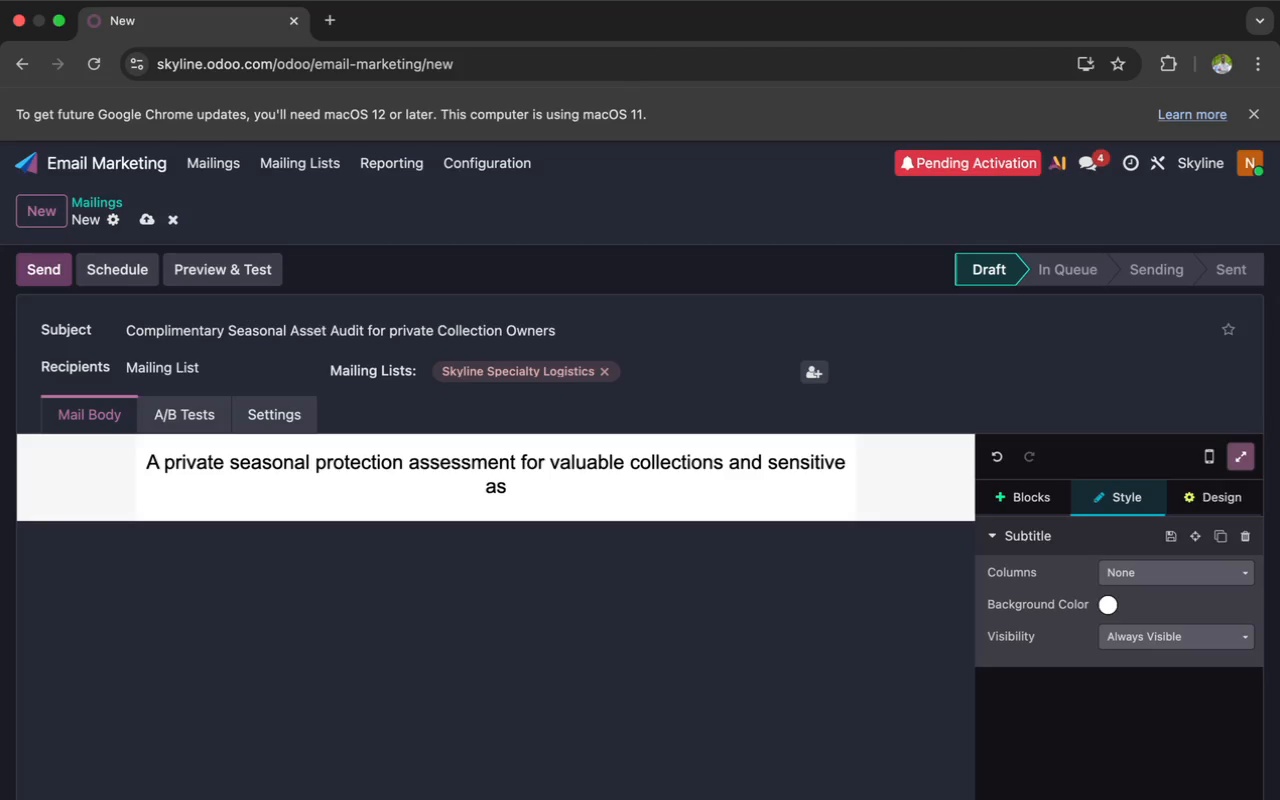 
type(sets.)
 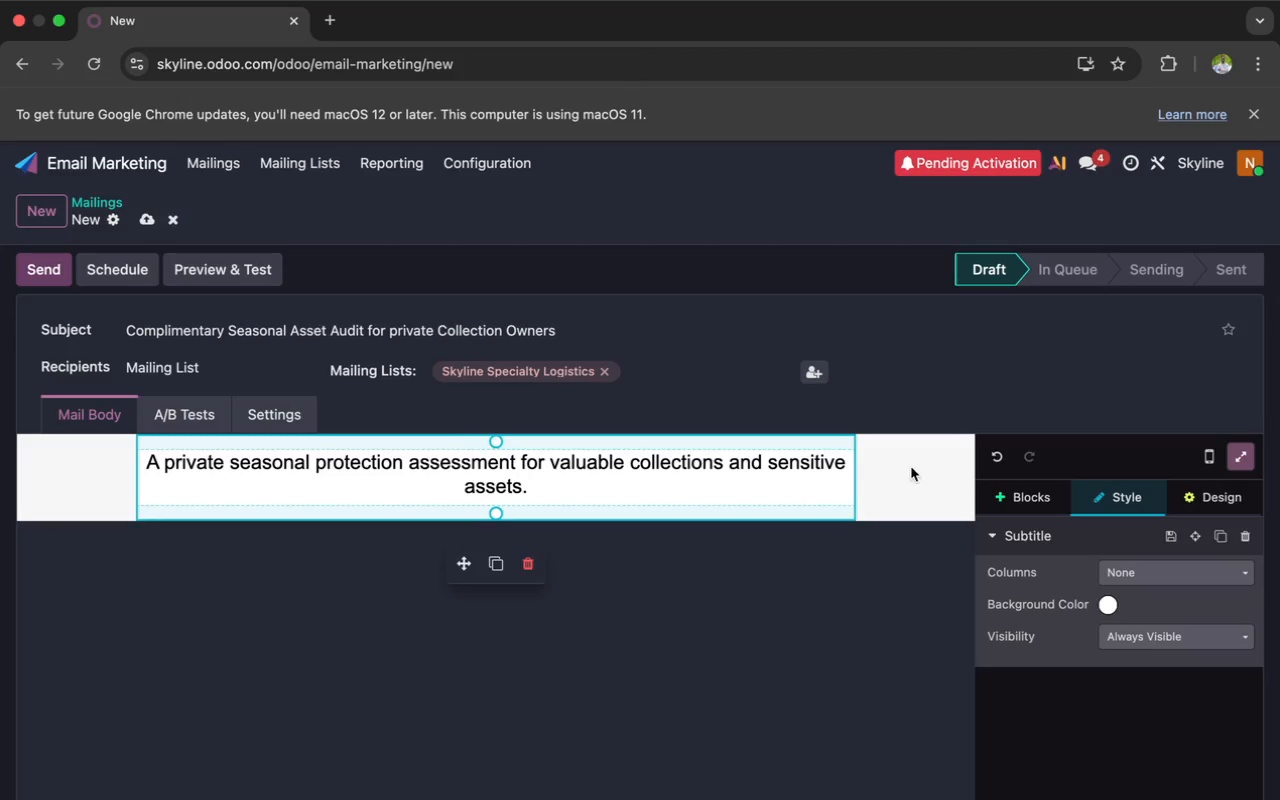 
left_click([1014, 500])
 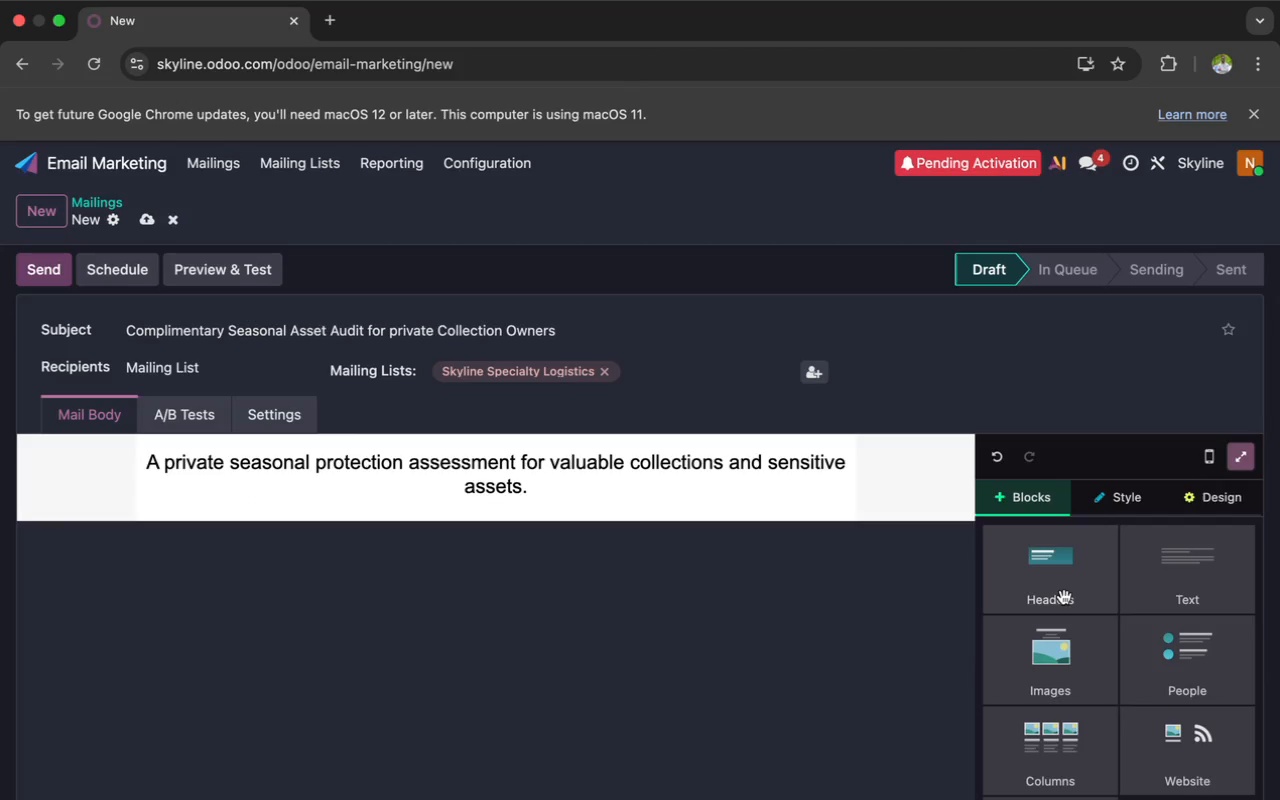 
left_click([1062, 660])
 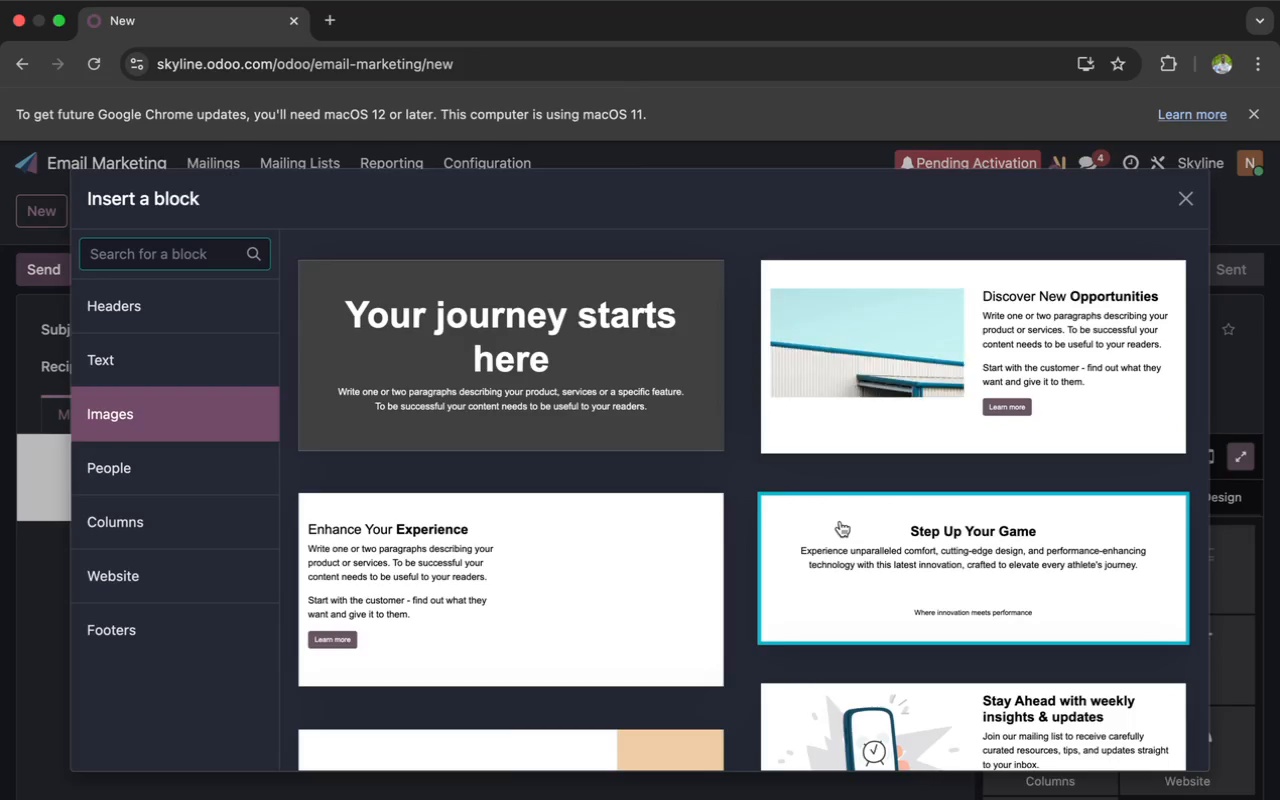 
left_click([846, 542])
 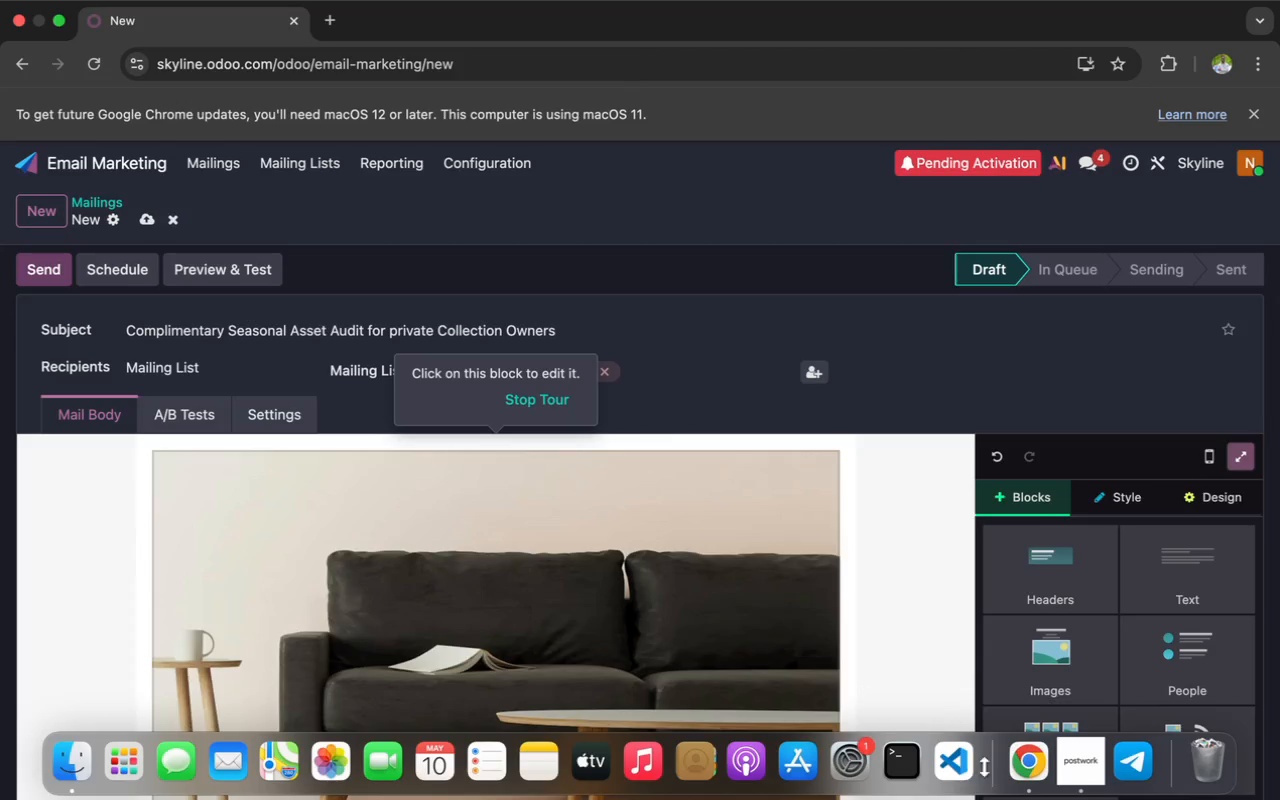 
scroll: coordinate [840, 521], scroll_direction: down, amount: 71.0
 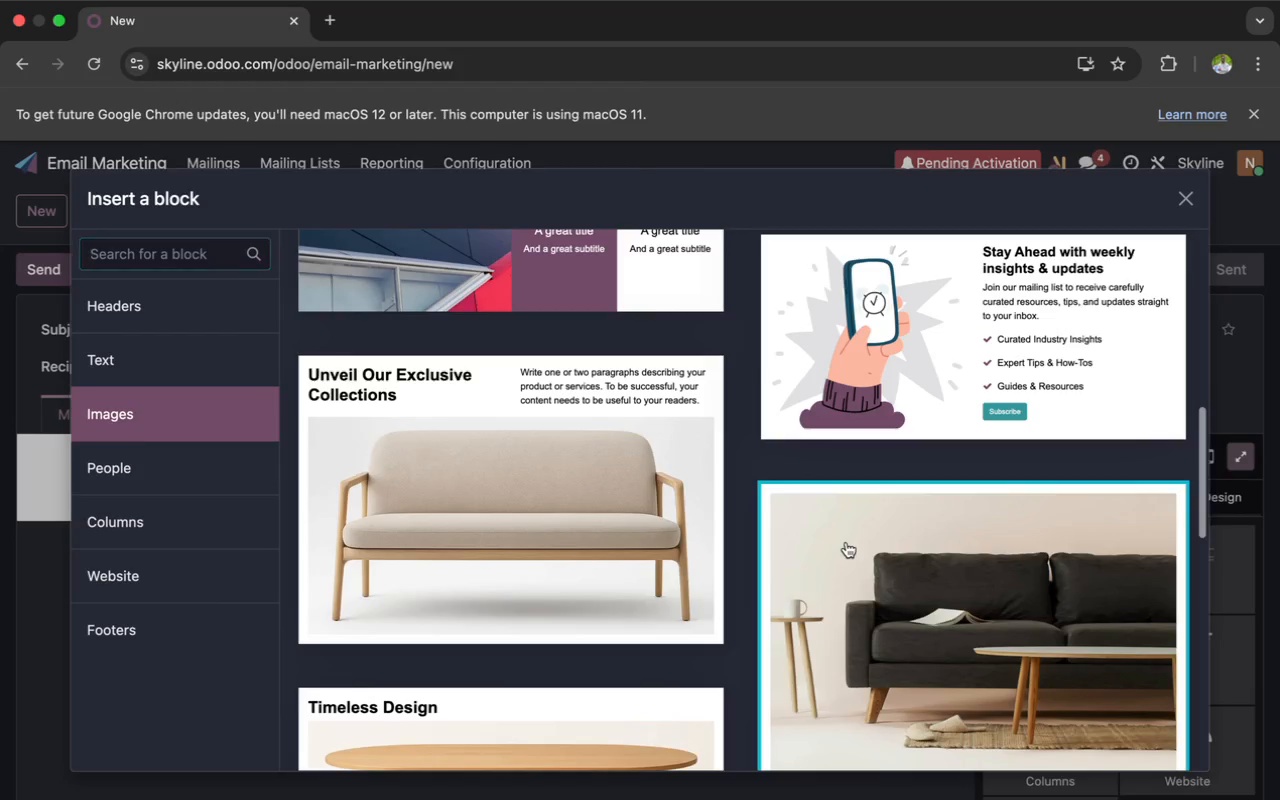 
left_click([1070, 771])